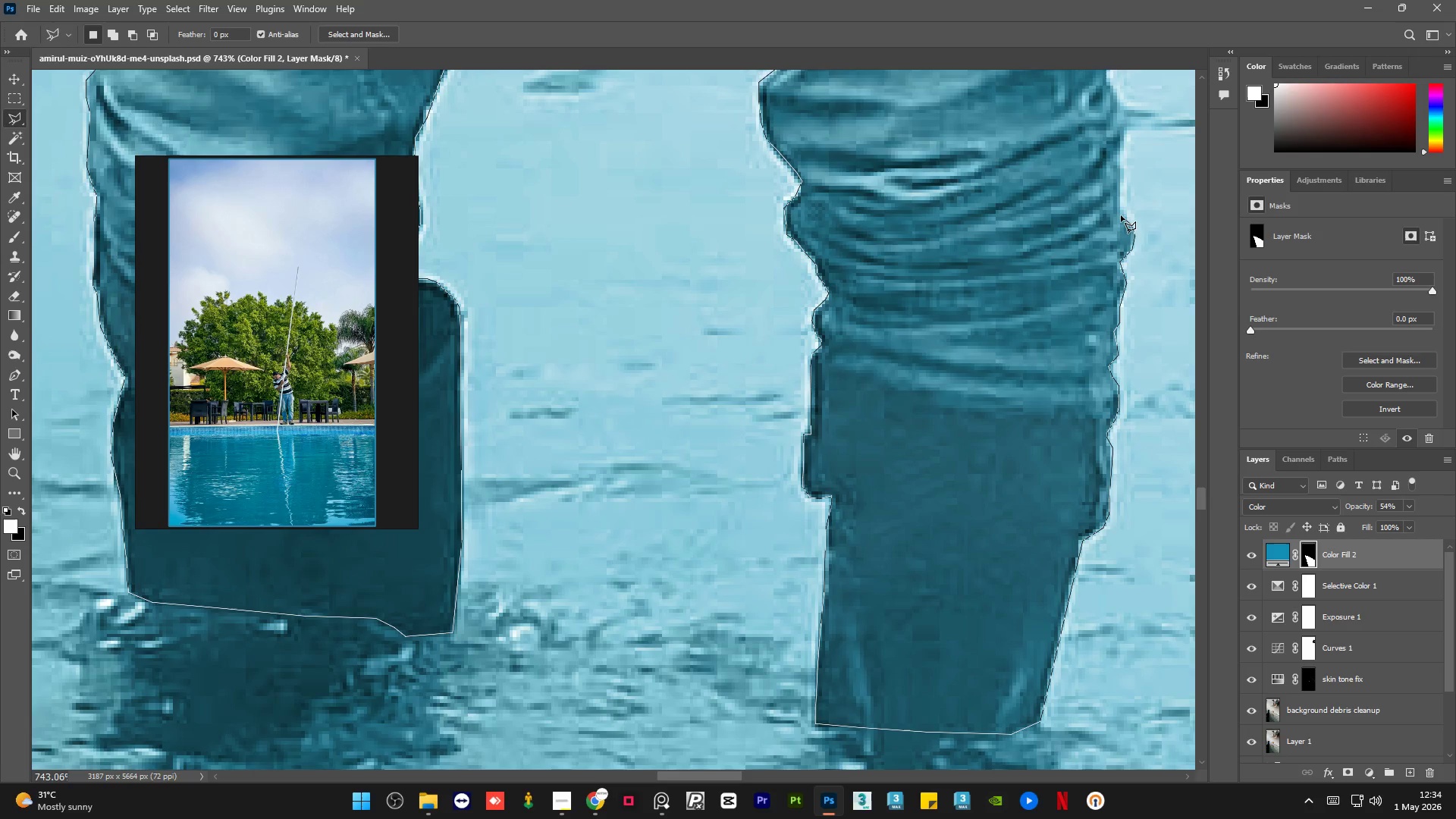 
left_click_drag(start_coordinate=[1121, 215], to_coordinate=[1121, 206])
 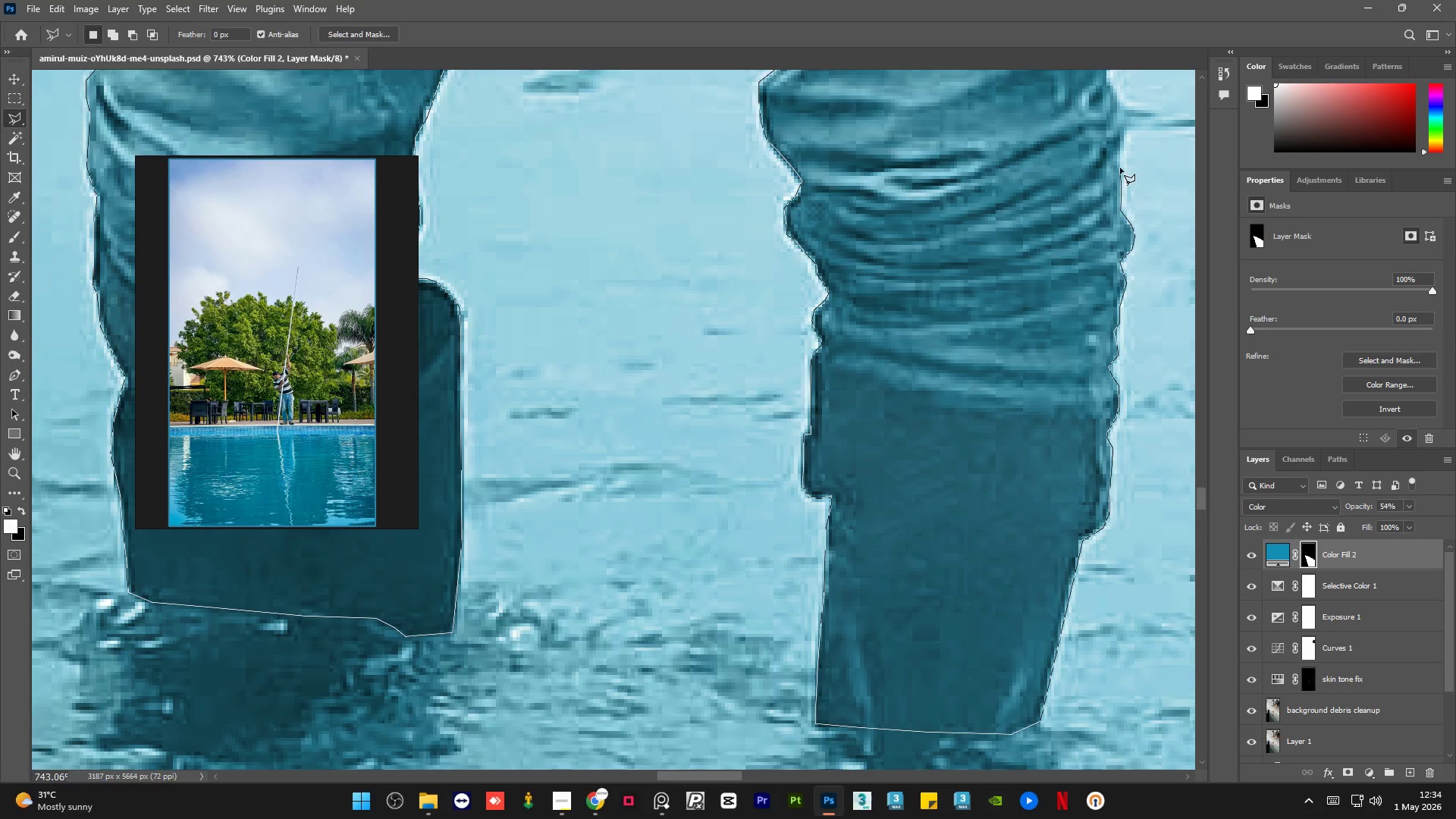 
double_click([1114, 159])
 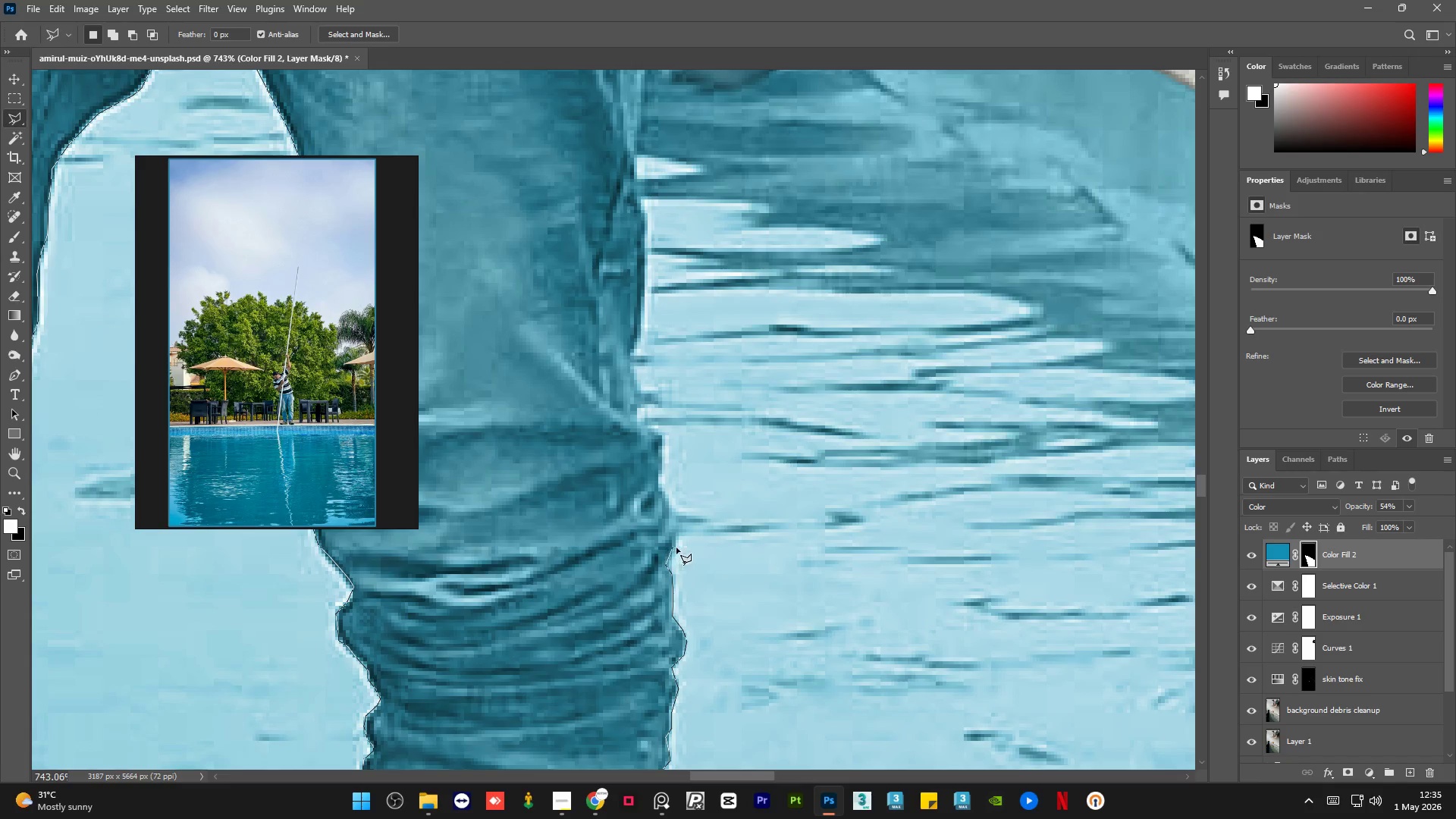 
left_click([676, 544])
 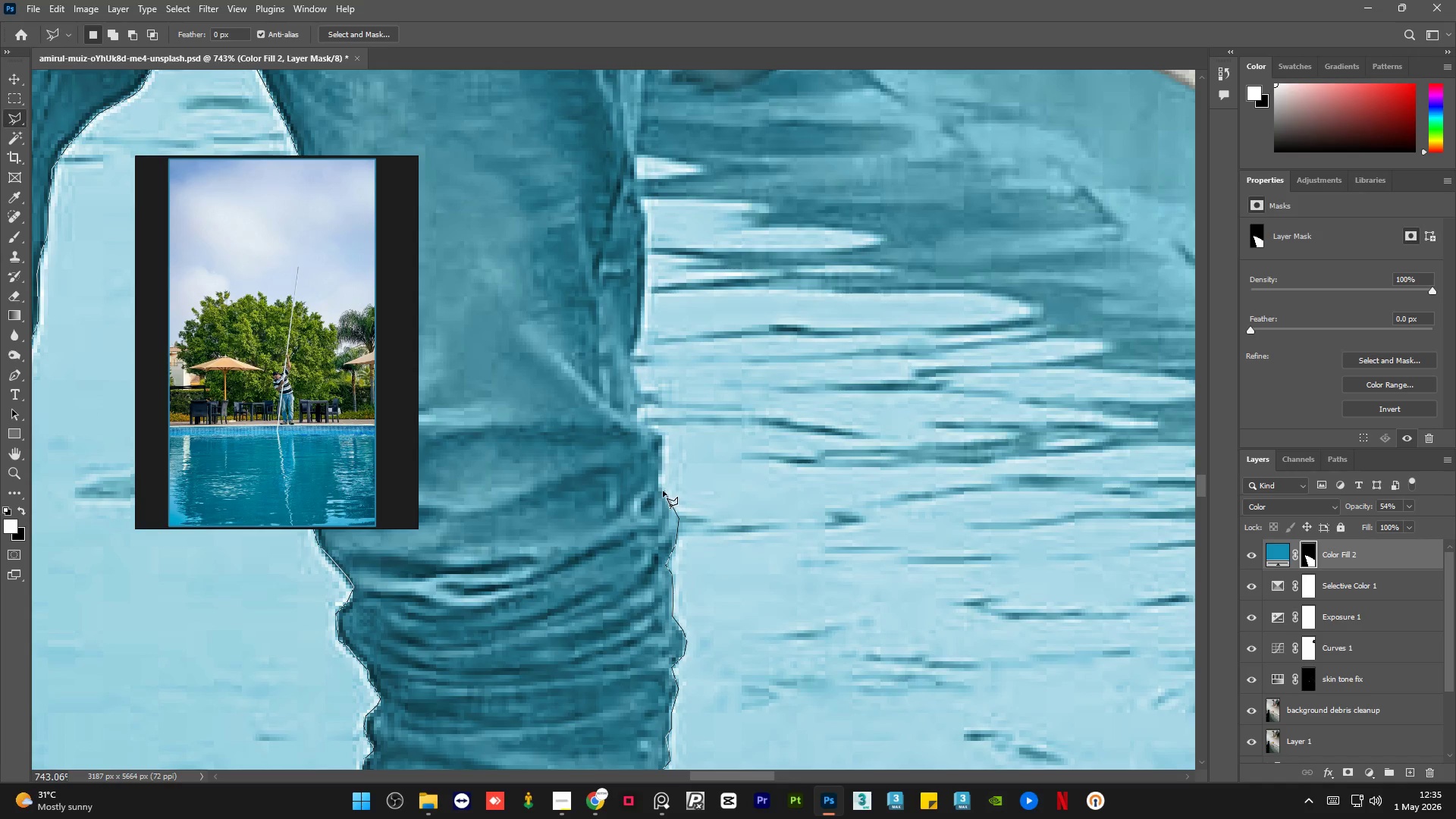 
left_click_drag(start_coordinate=[657, 472], to_coordinate=[662, 468])
 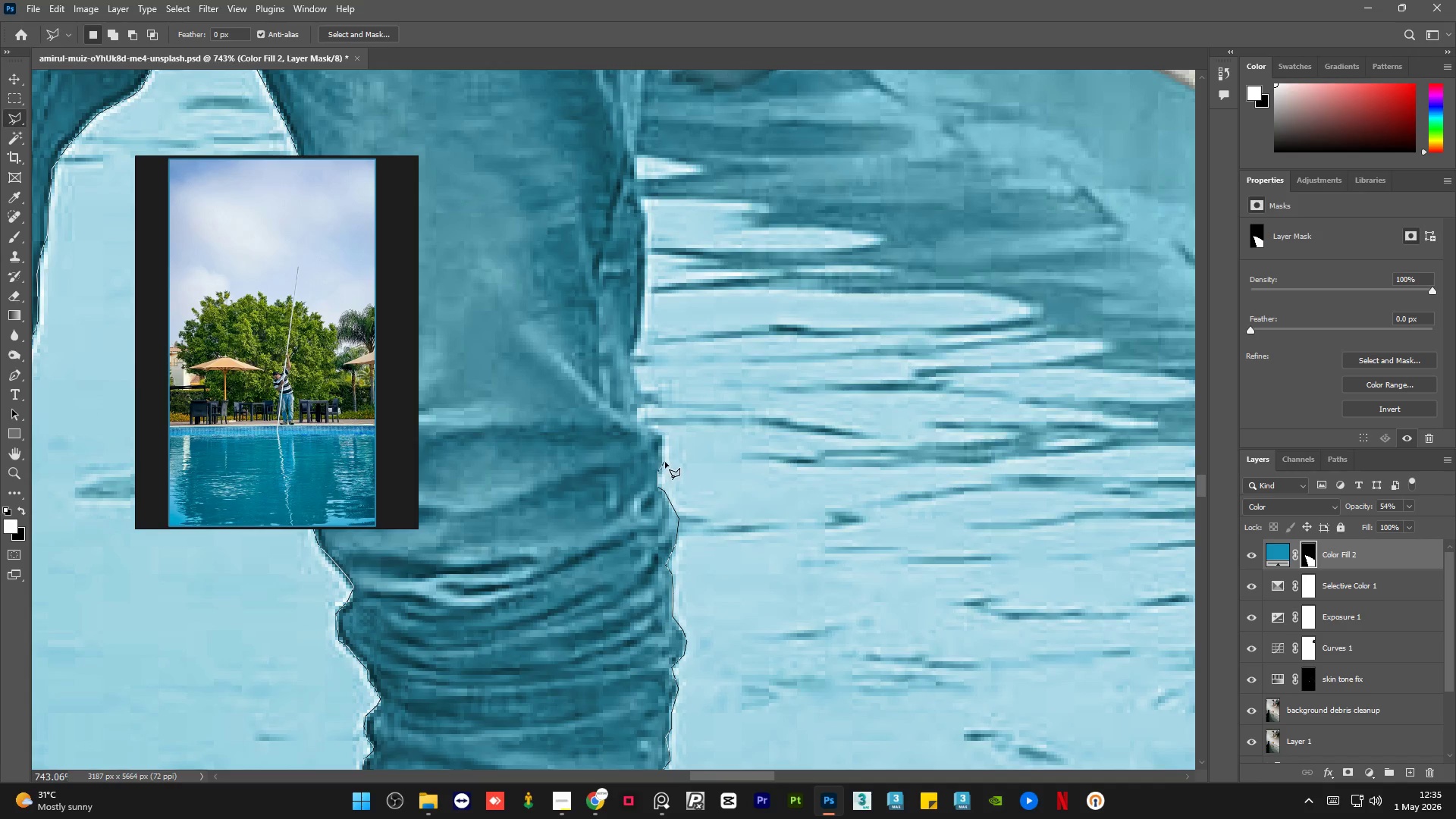 
left_click_drag(start_coordinate=[665, 461], to_coordinate=[661, 457])
 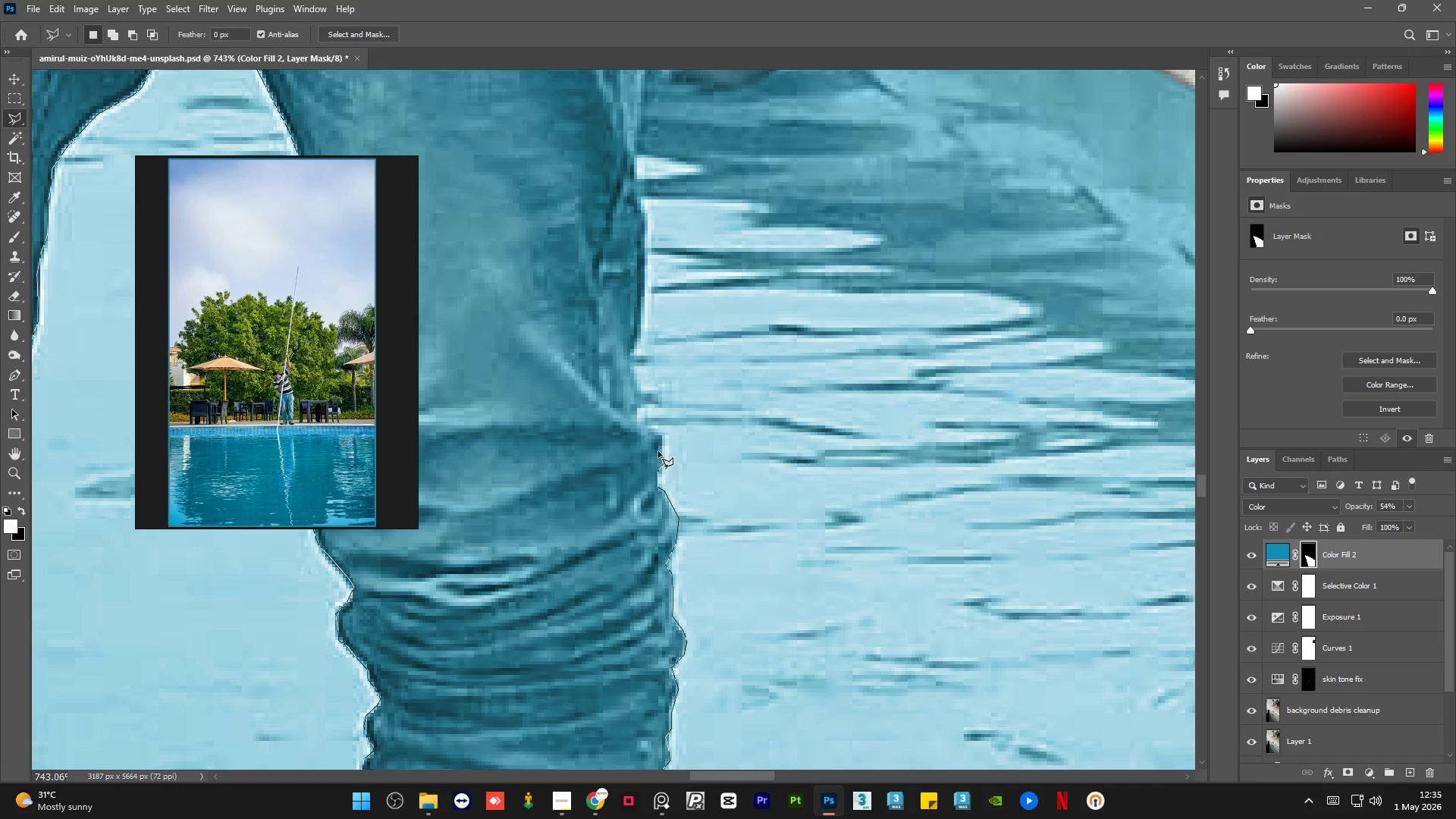 
left_click_drag(start_coordinate=[657, 450], to_coordinate=[660, 441])
 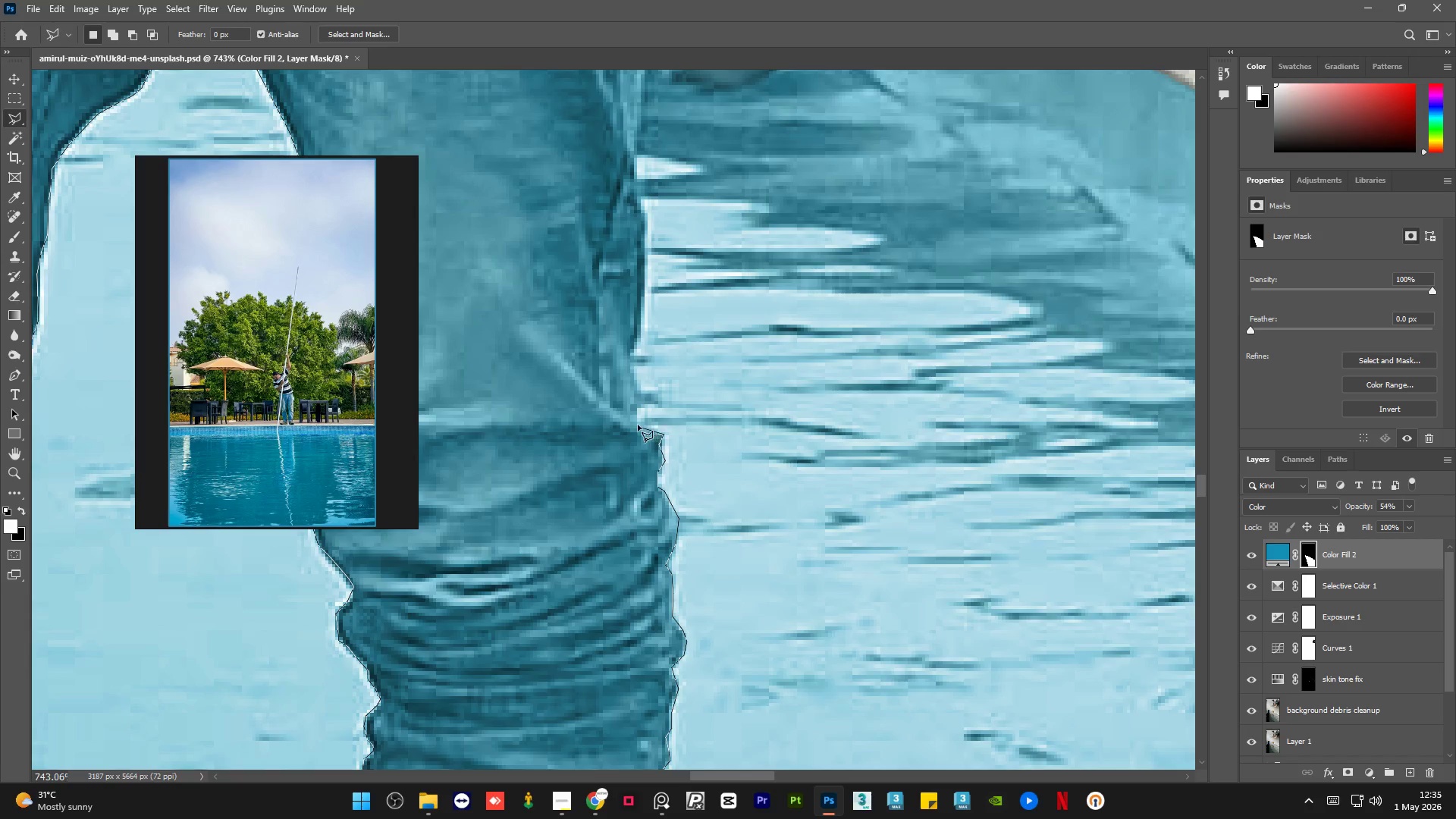 
left_click([635, 421])
 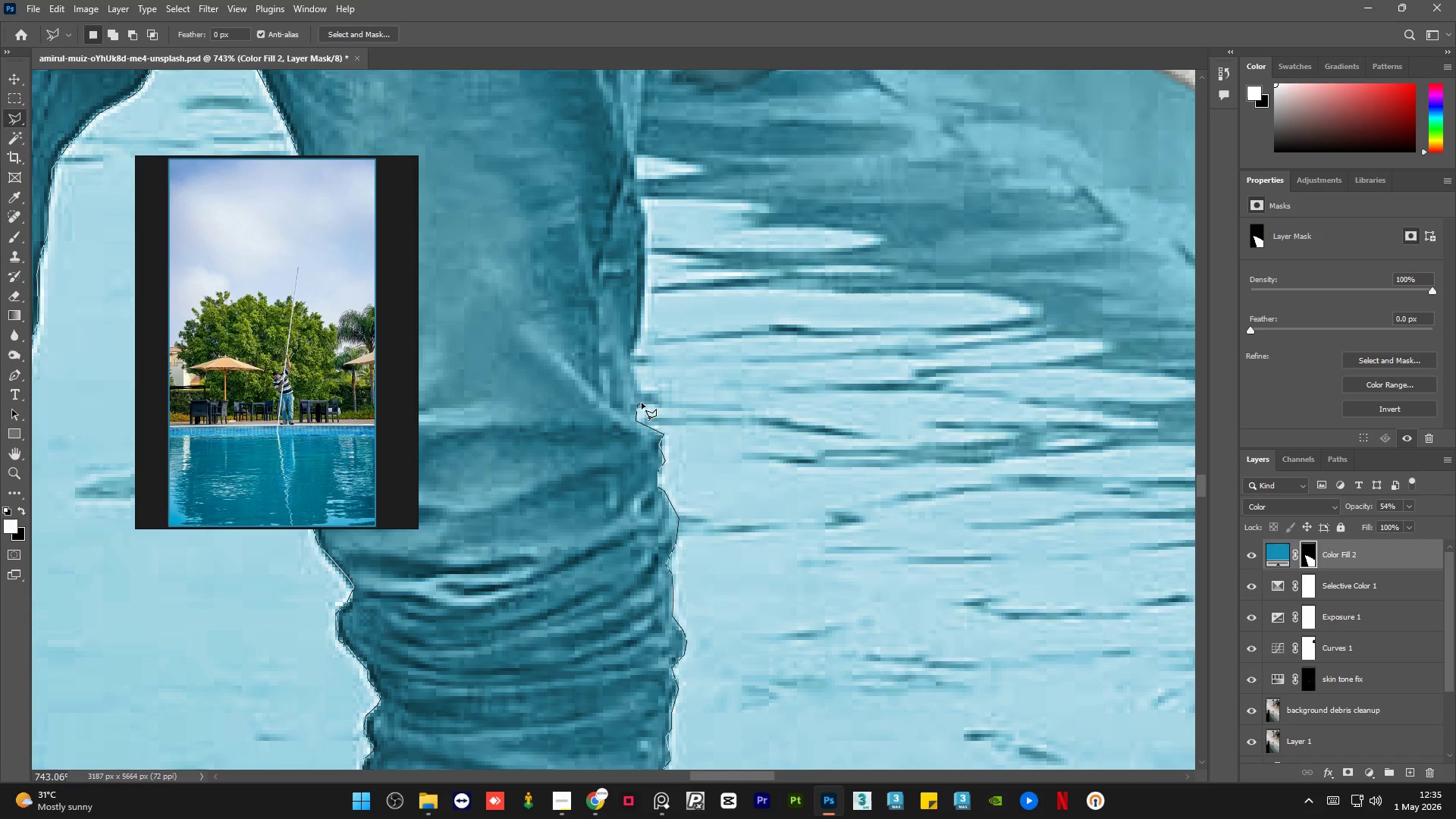 
left_click_drag(start_coordinate=[643, 402], to_coordinate=[643, 398])
 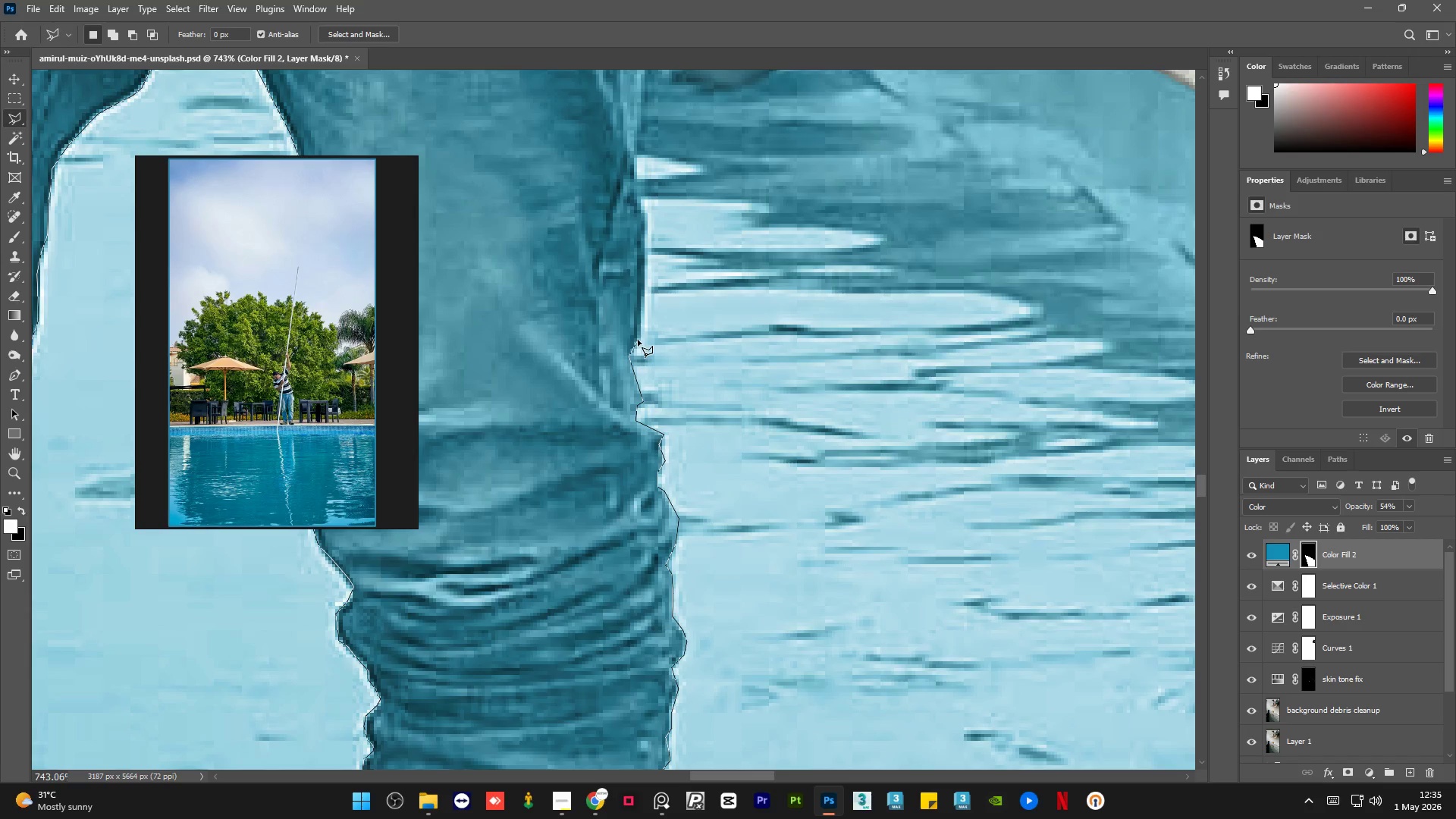 
left_click([641, 321])
 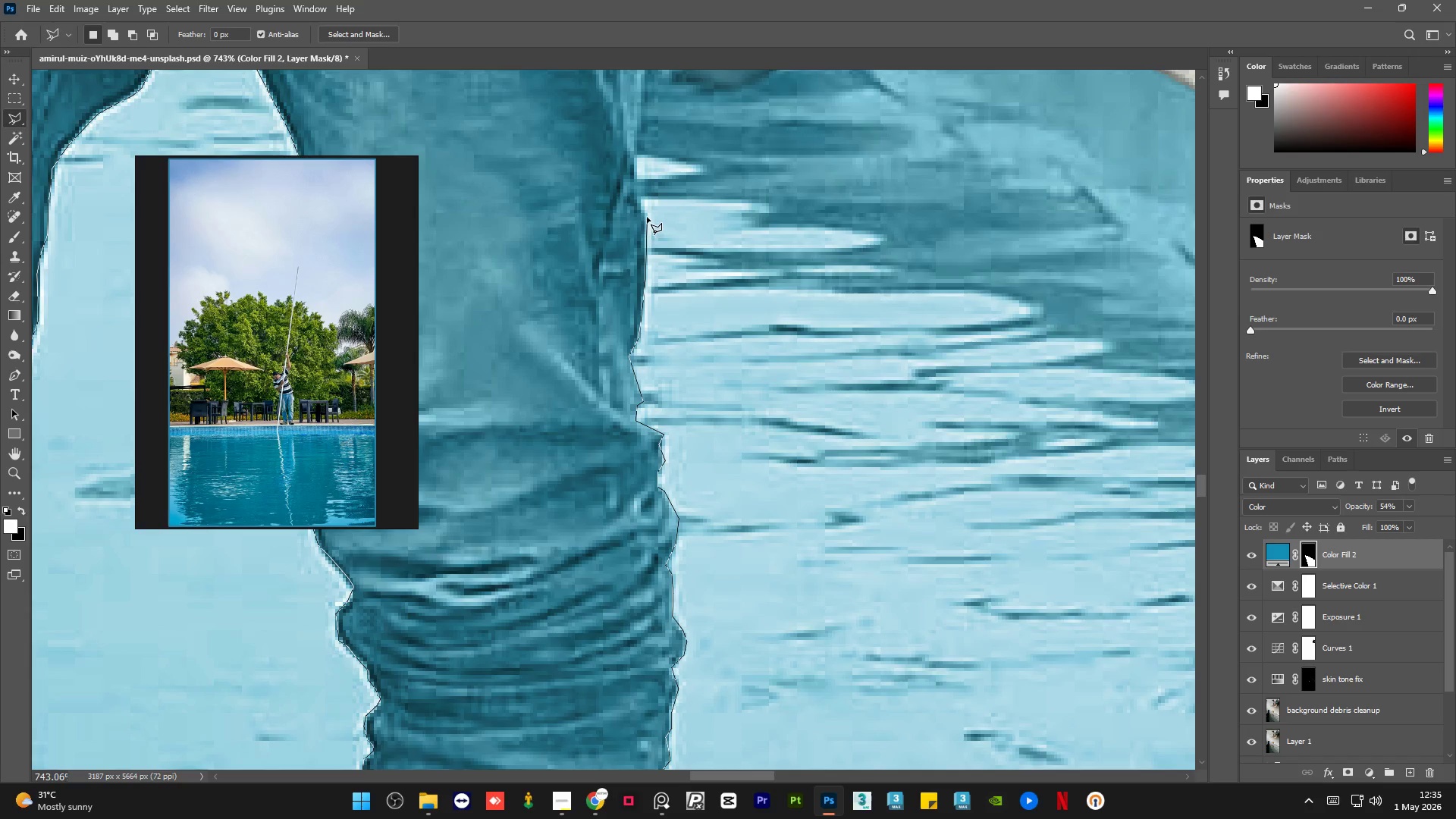 
hold_key(key=AltLeft, duration=0.56)
scroll: coordinate [830, 460], scroll_direction: down, amount: 5.0
 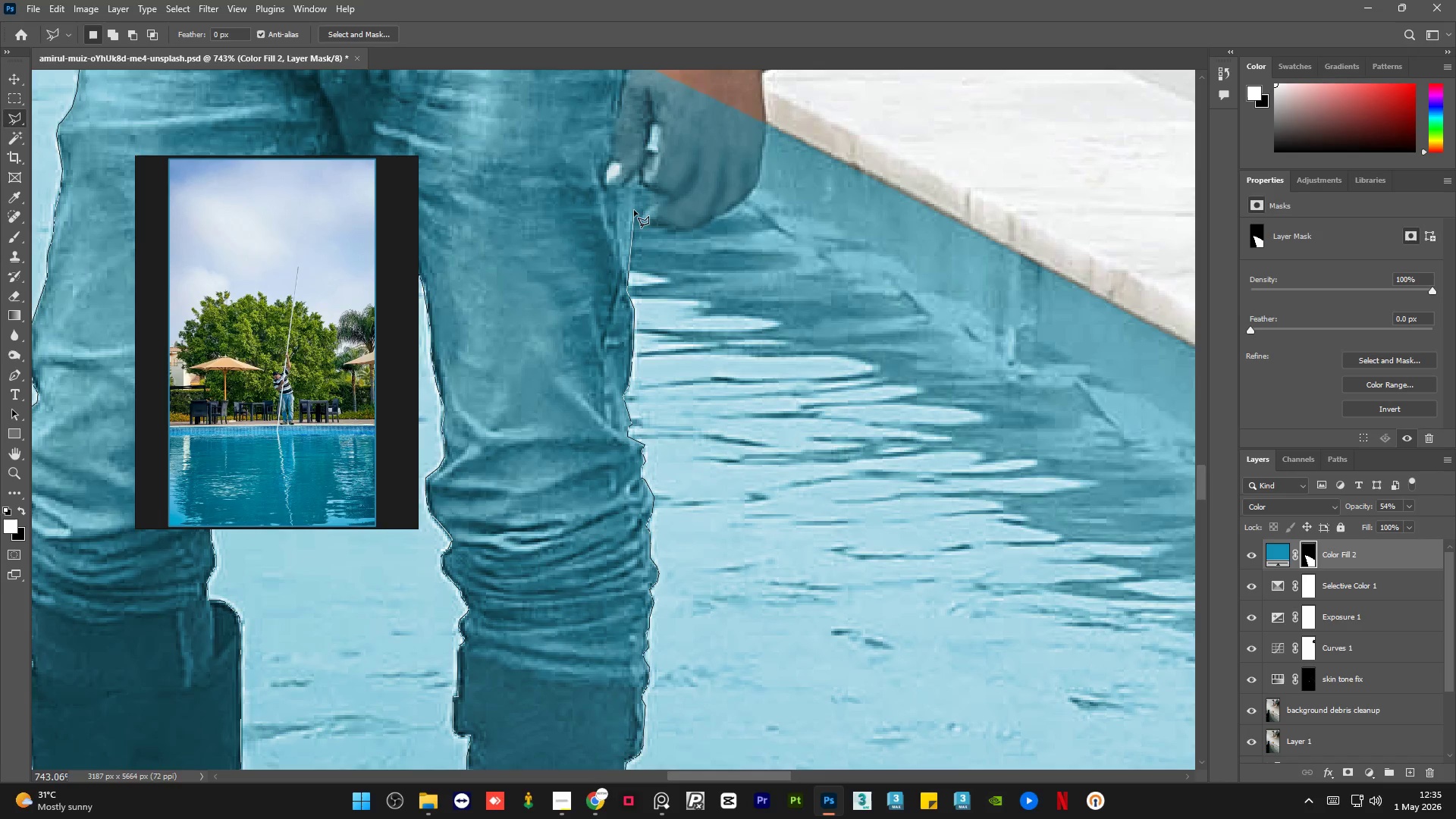 
left_click([639, 172])
 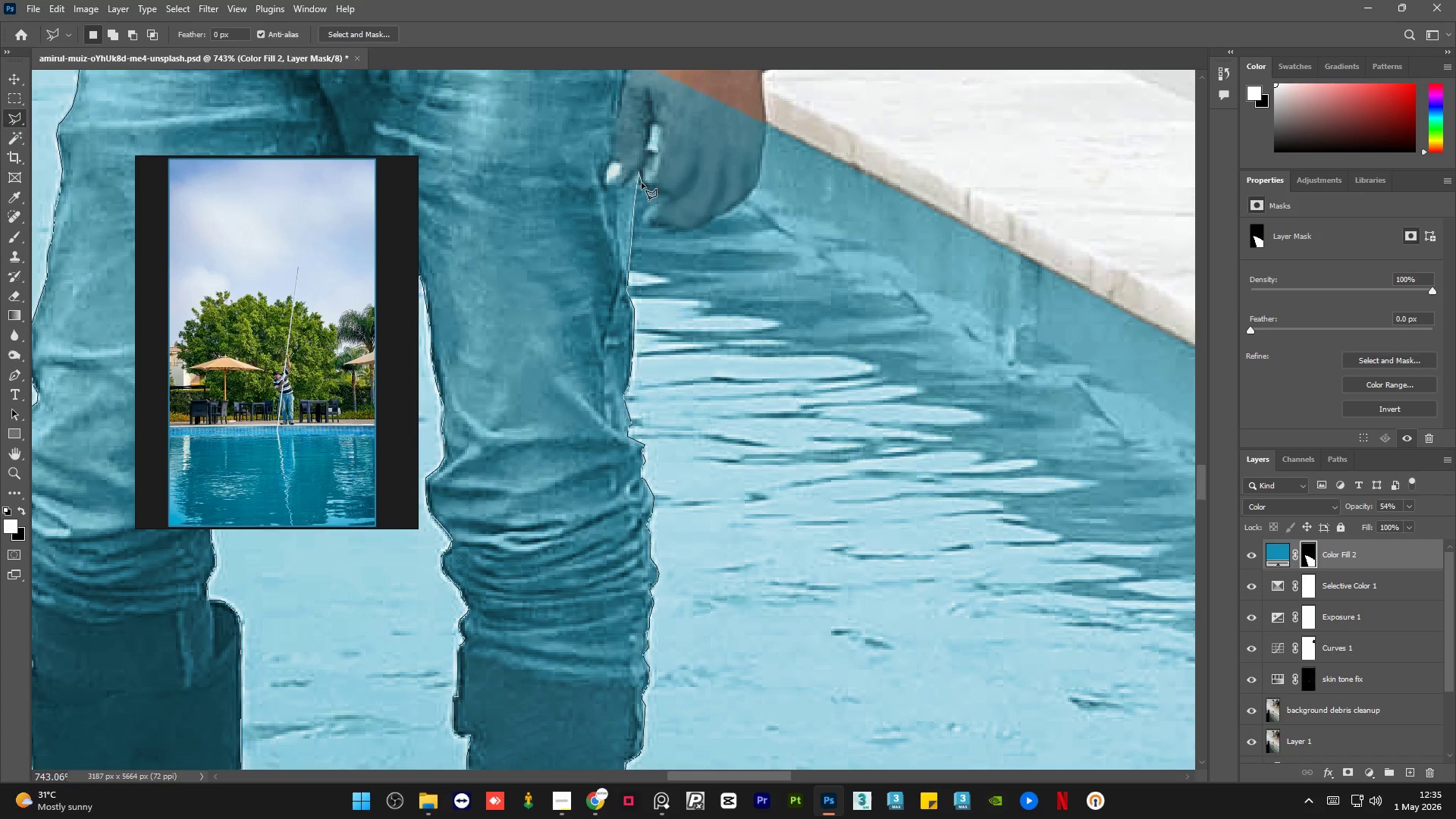 
left_click_drag(start_coordinate=[642, 183], to_coordinate=[645, 187])
 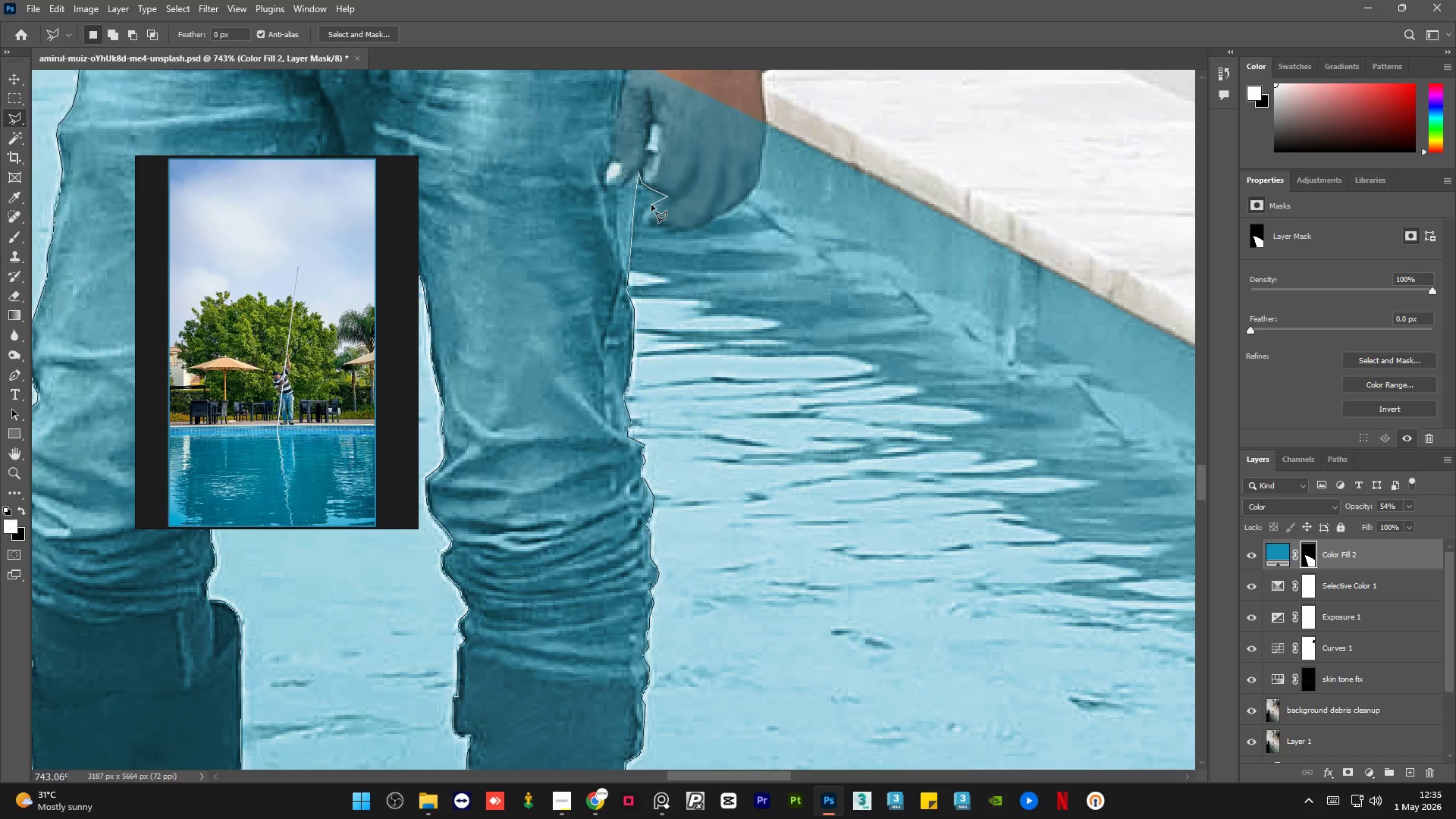 
left_click([643, 214])
 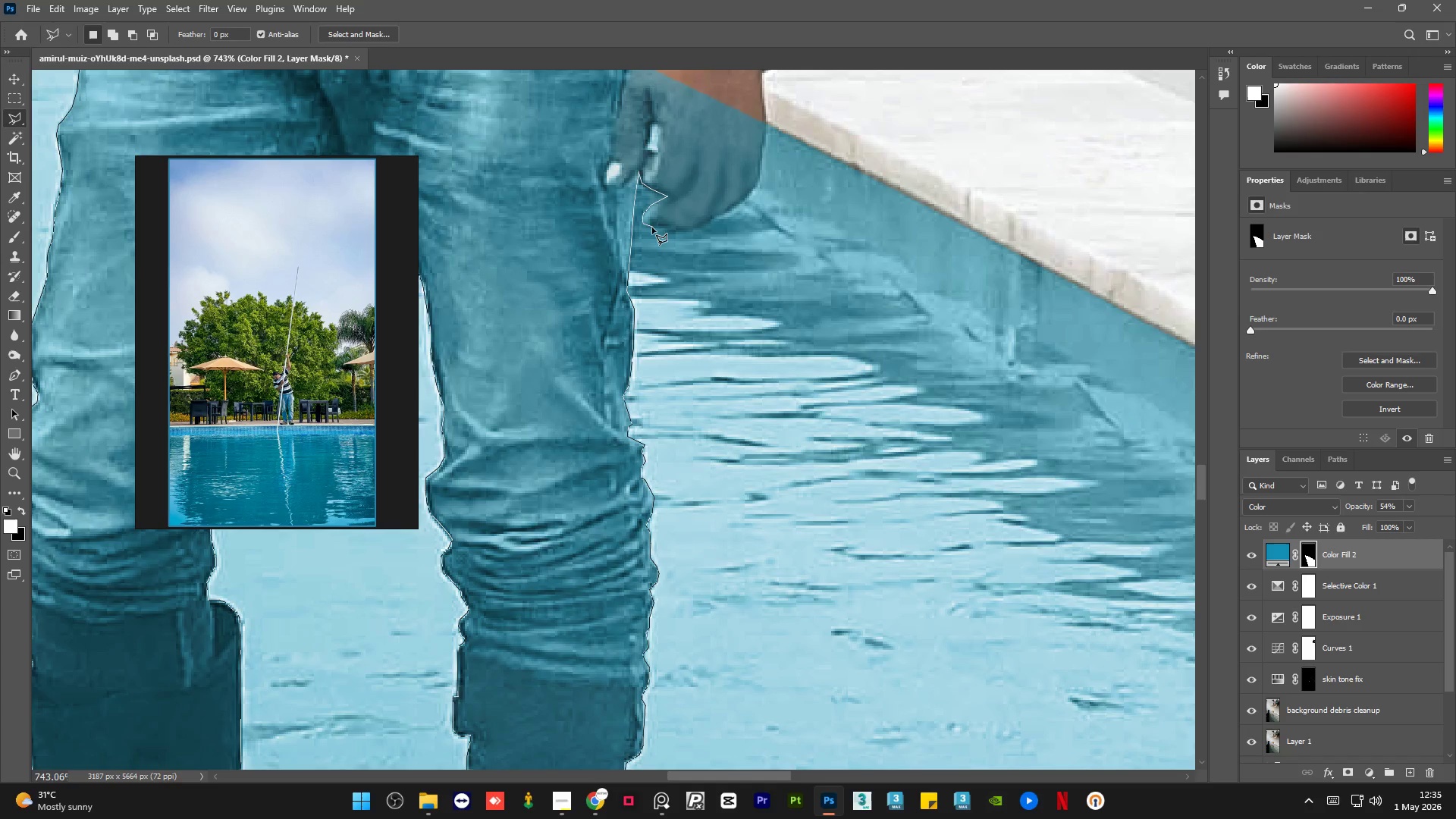 
left_click([665, 227])
 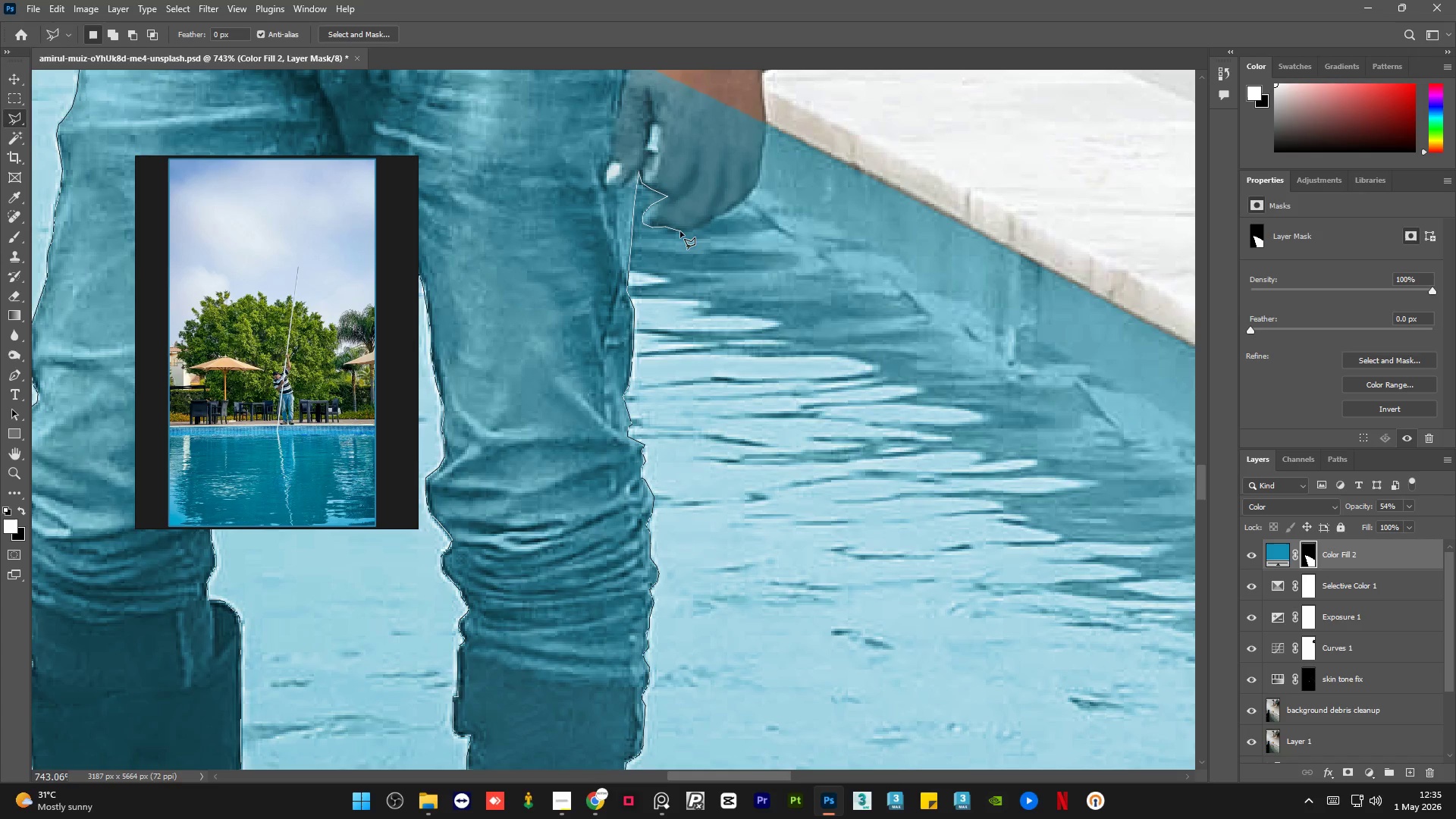 
left_click([683, 230])
 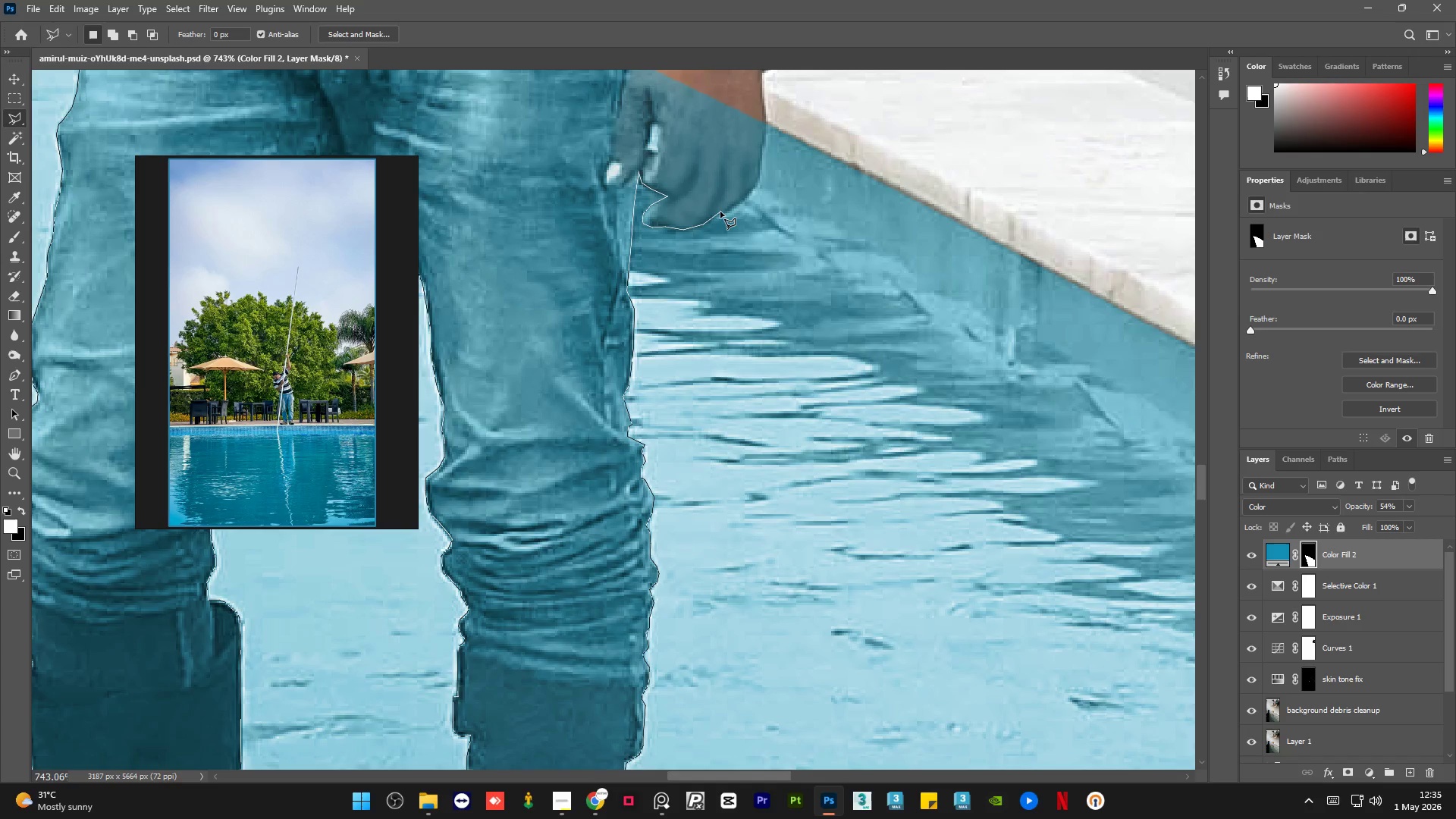 
left_click([723, 213])
 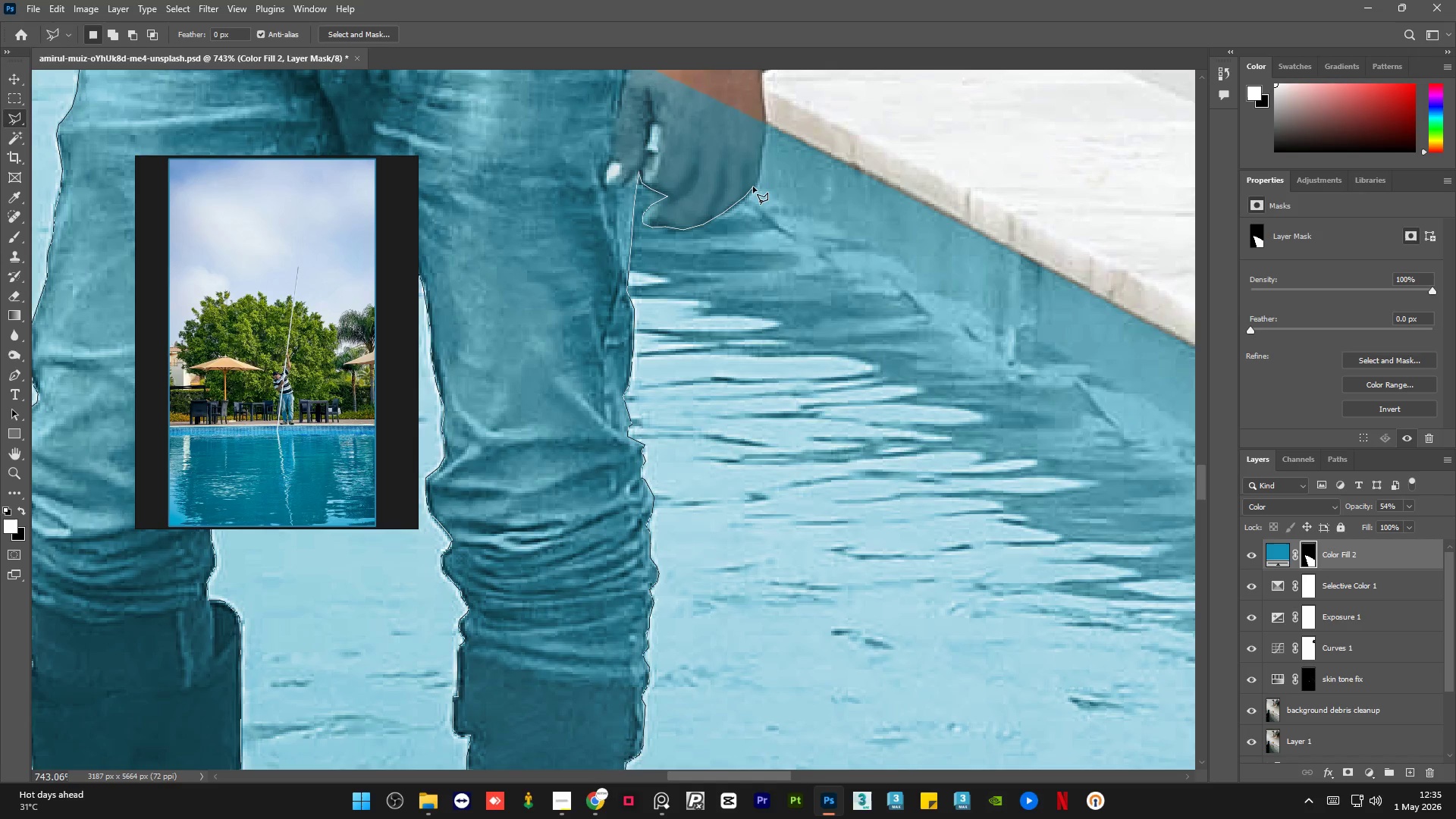 
left_click_drag(start_coordinate=[757, 185], to_coordinate=[758, 181])
 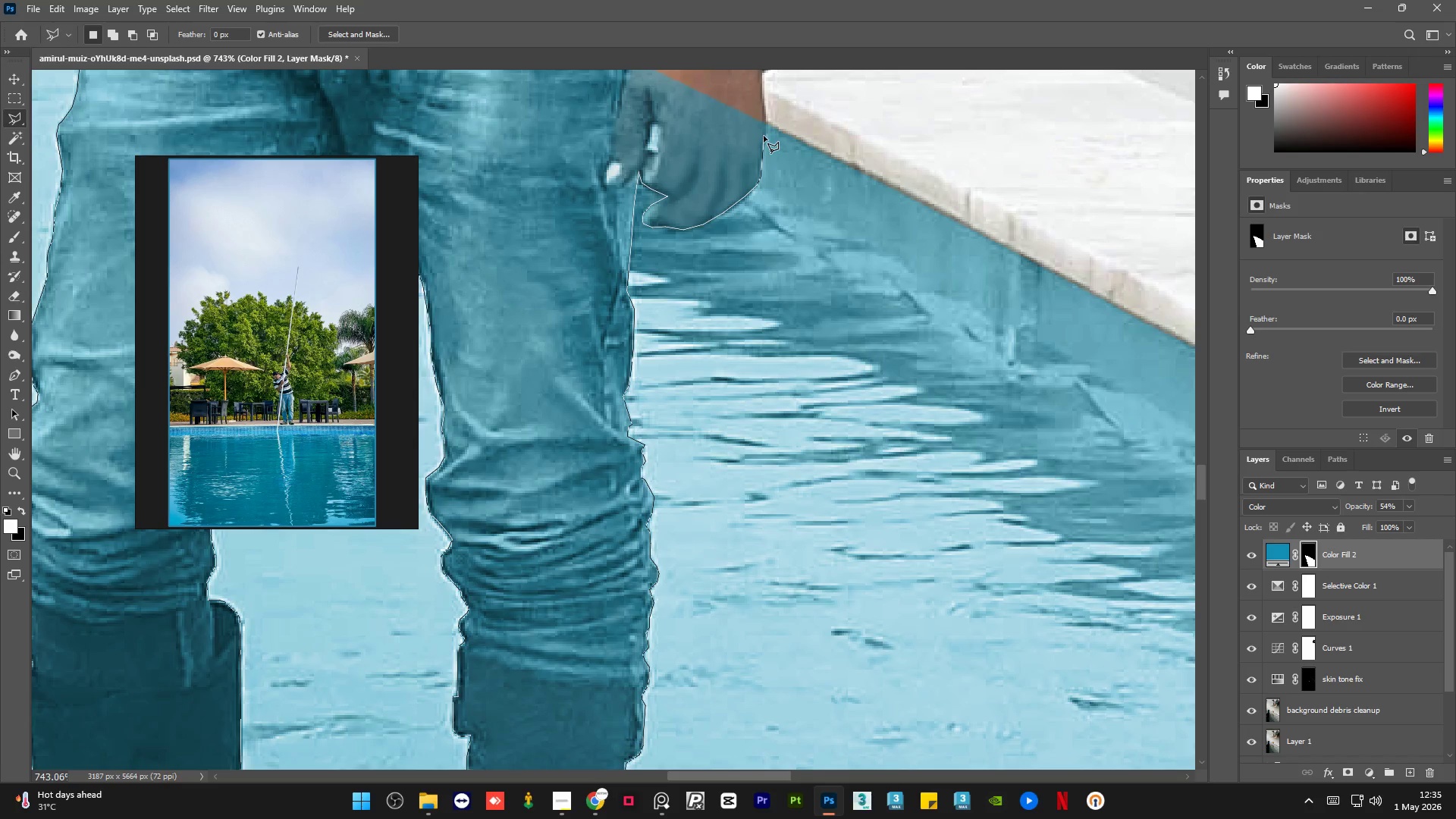 
left_click([767, 118])
 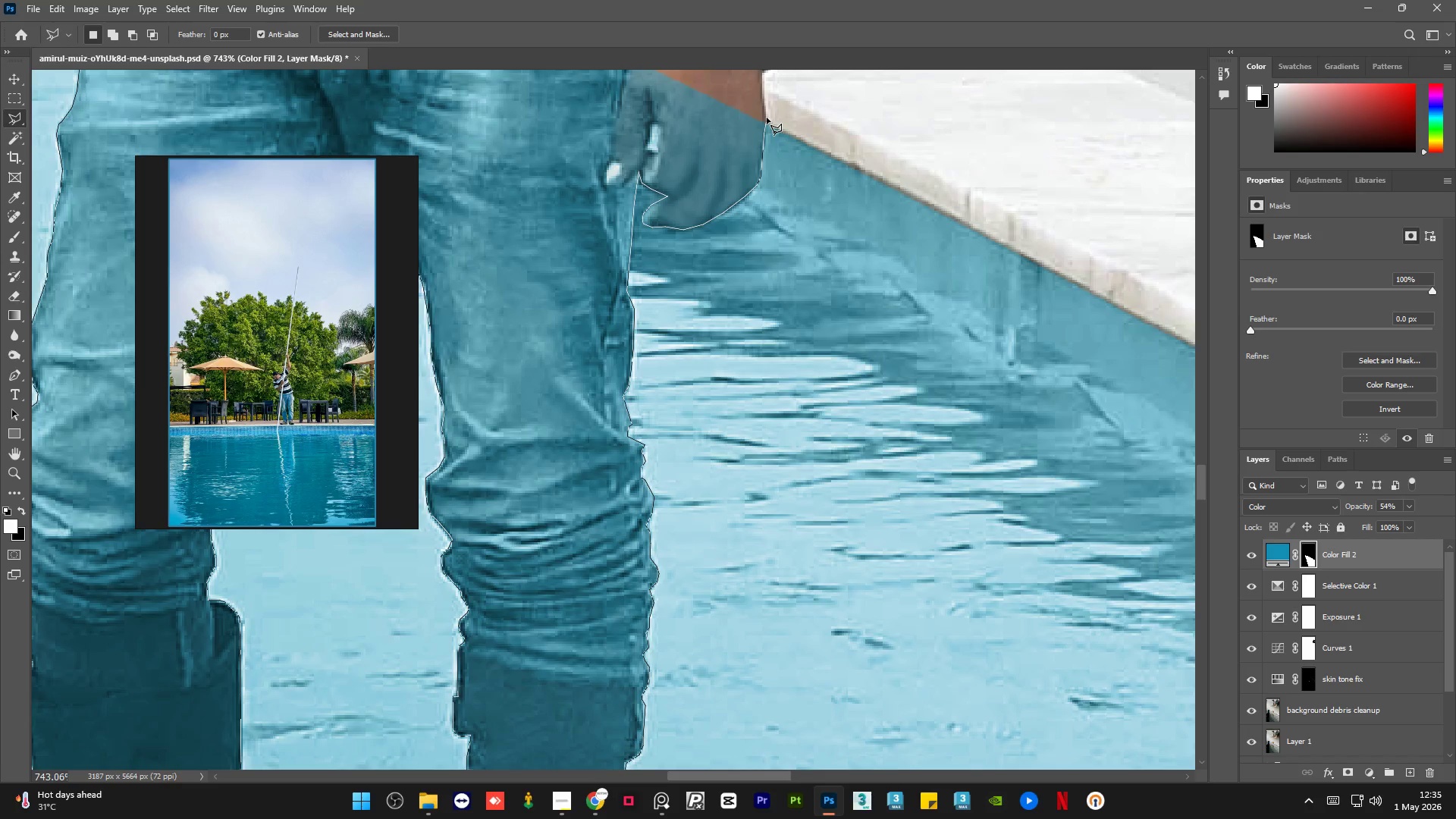 
hold_key(key=AltLeft, duration=1.09)
scroll: coordinate [900, 470], scroll_direction: down, amount: 10.0
 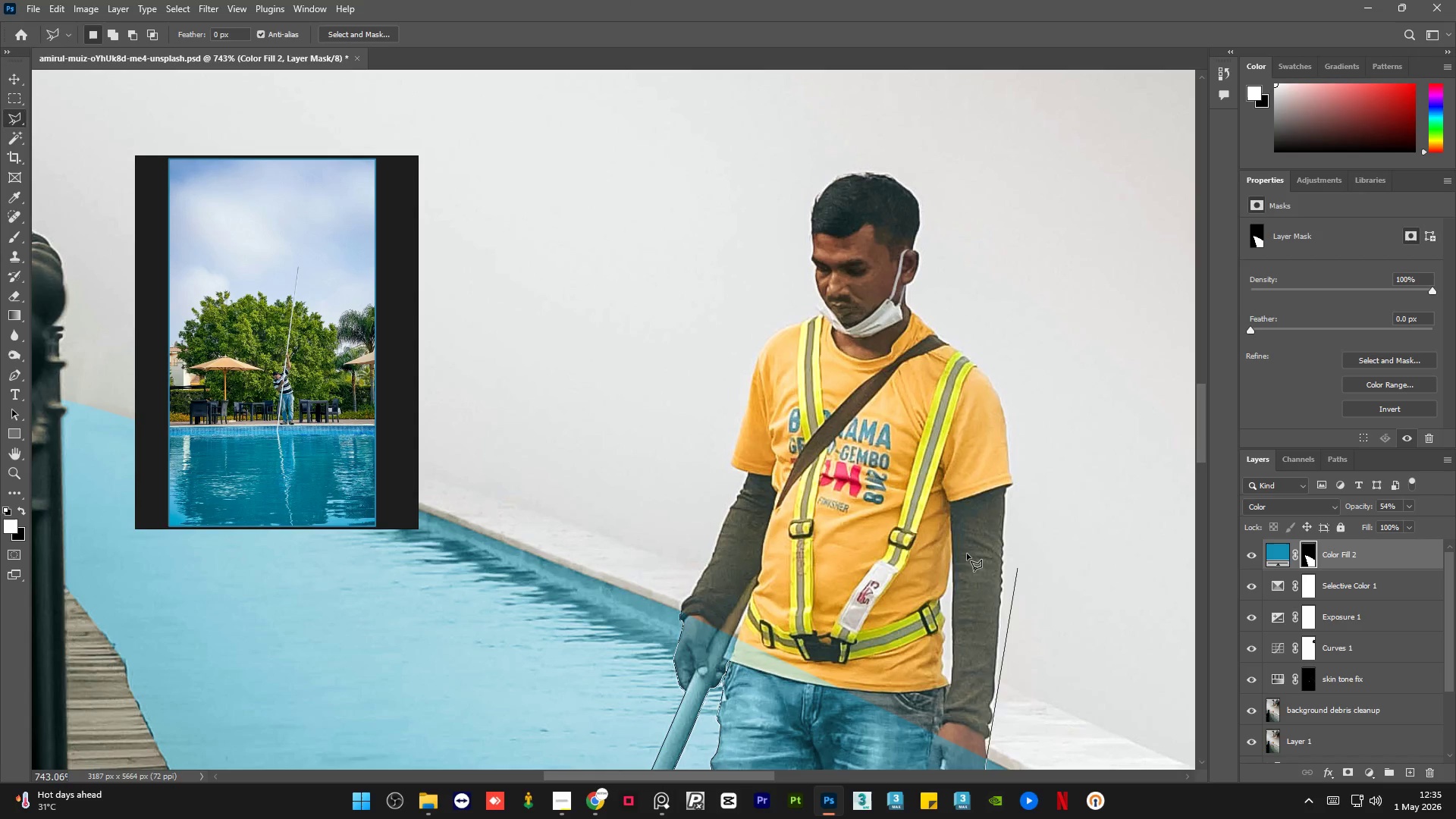 
left_click_drag(start_coordinate=[694, 488], to_coordinate=[692, 499])
 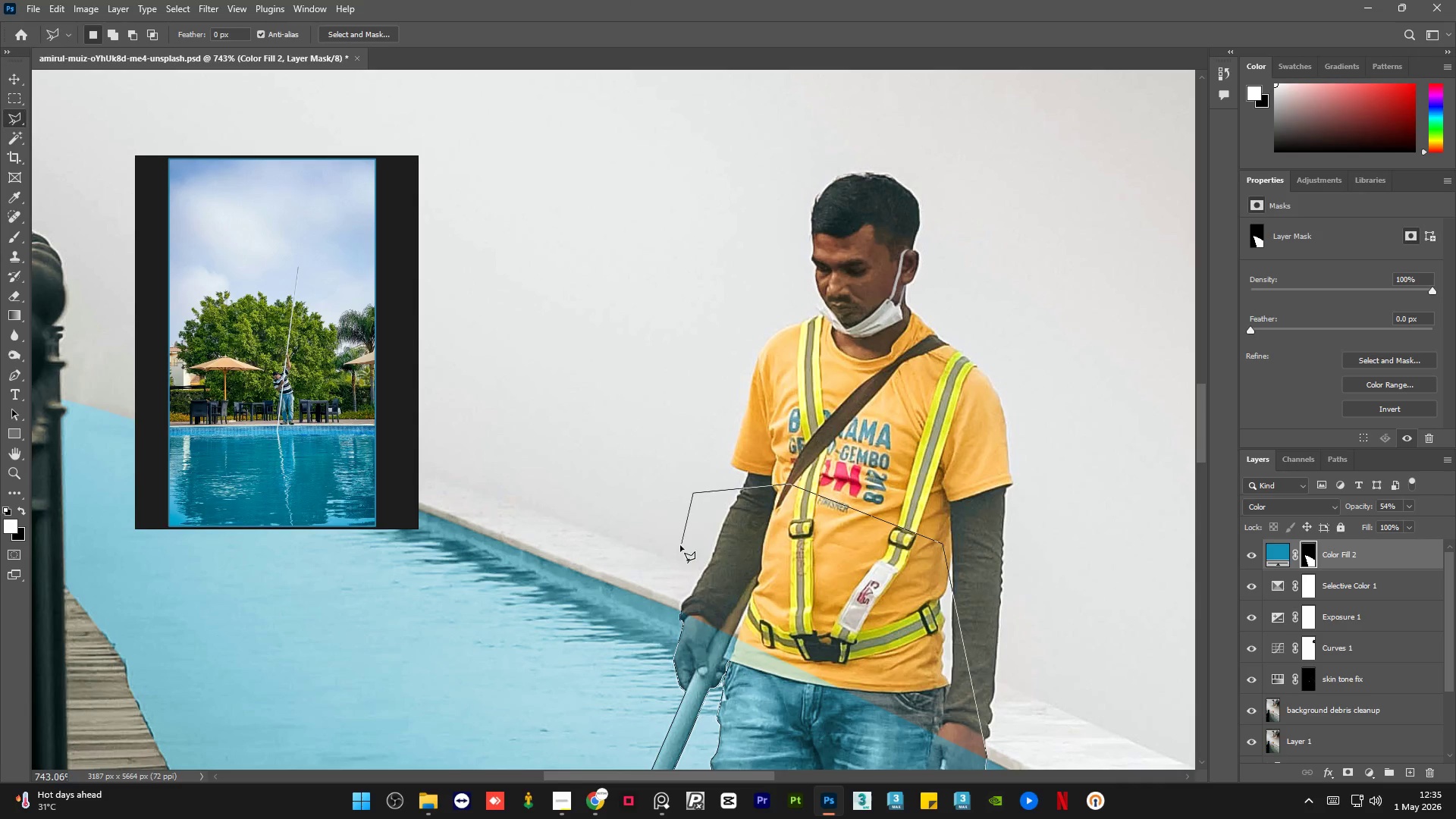 
left_click_drag(start_coordinate=[680, 545], to_coordinate=[682, 578])
 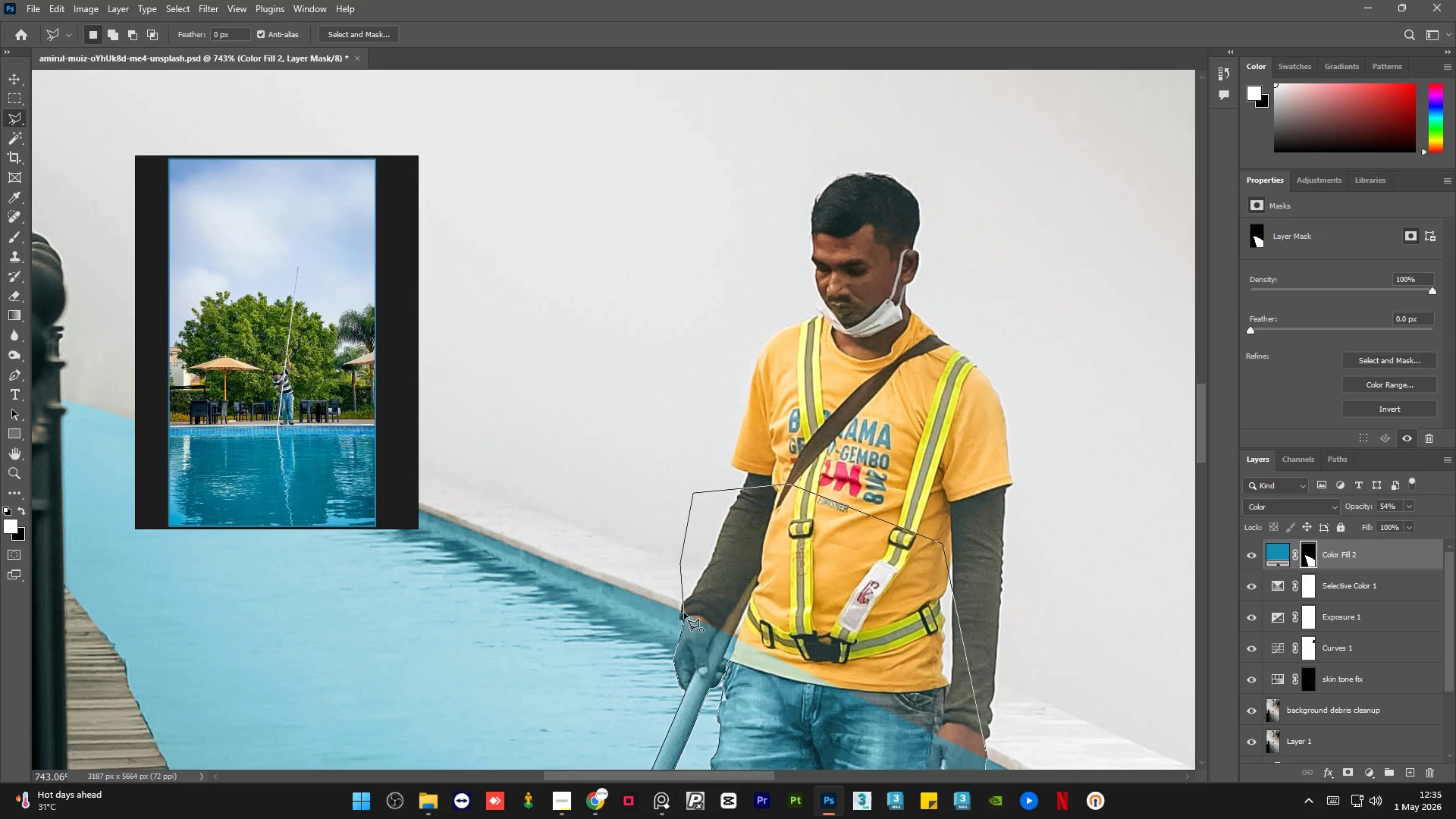 
left_click([684, 613])
 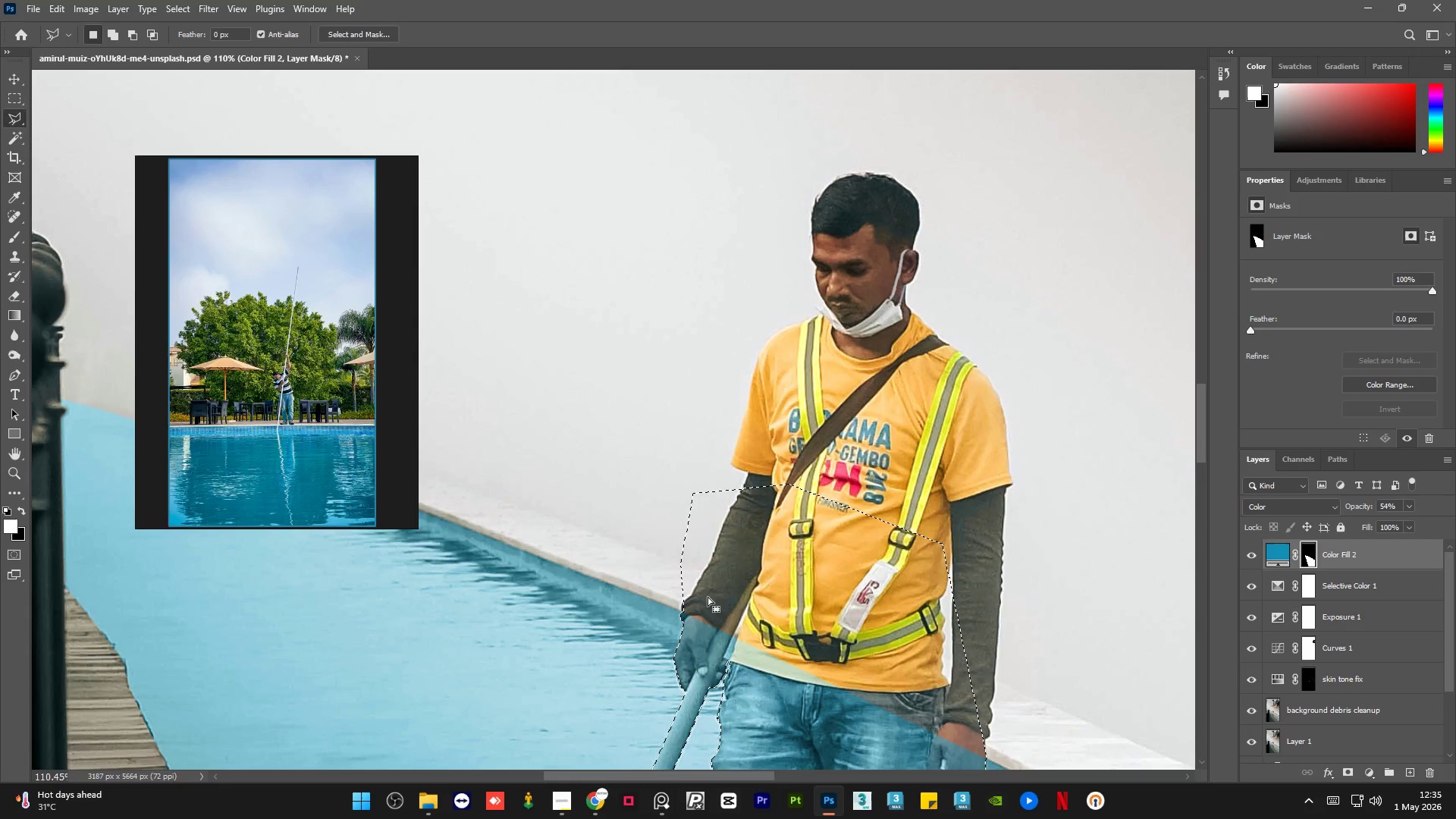 
hold_key(key=AltLeft, duration=0.66)
scroll: coordinate [791, 287], scroll_direction: down, amount: 10.0
 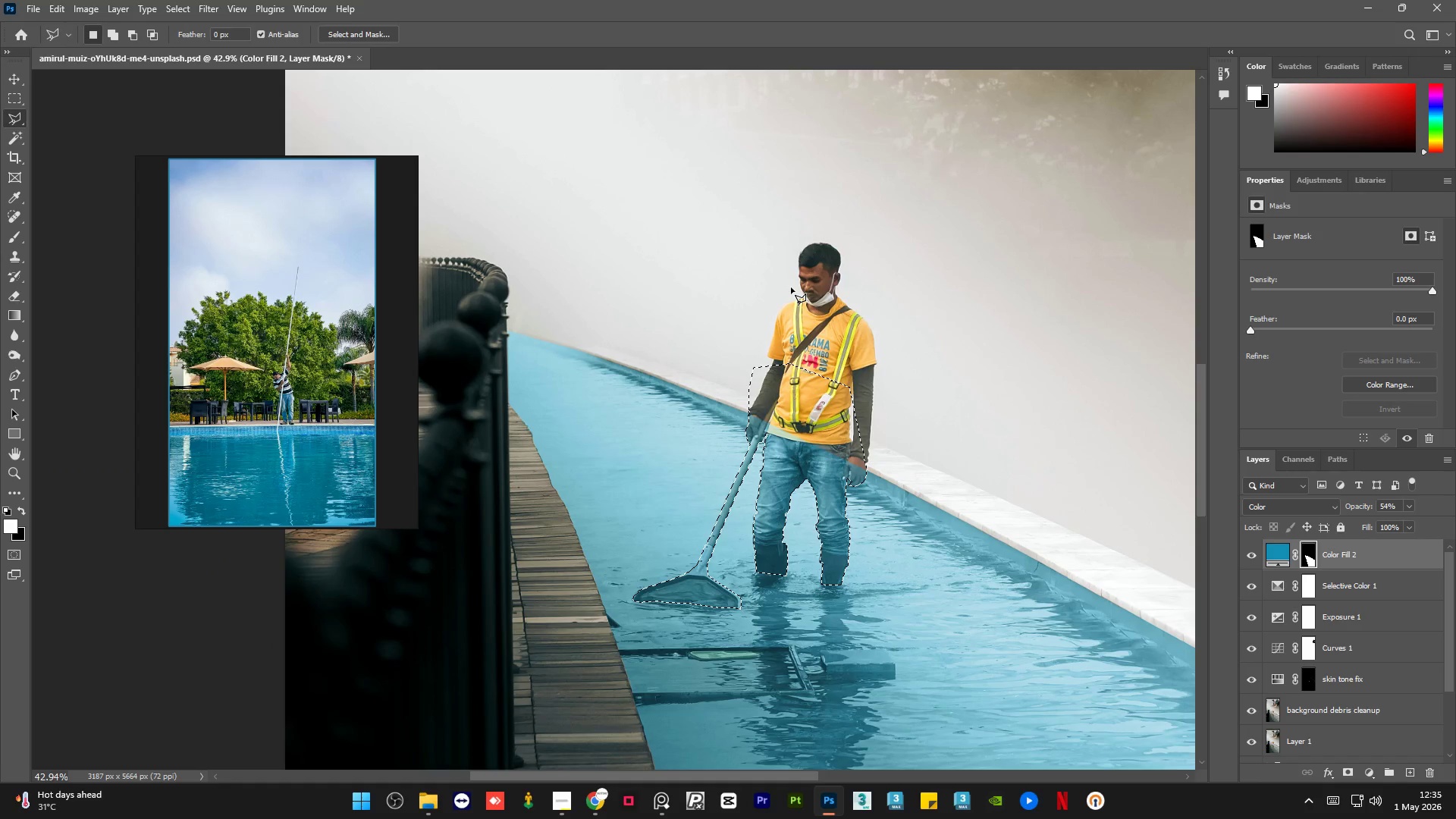 
key(Delete)
 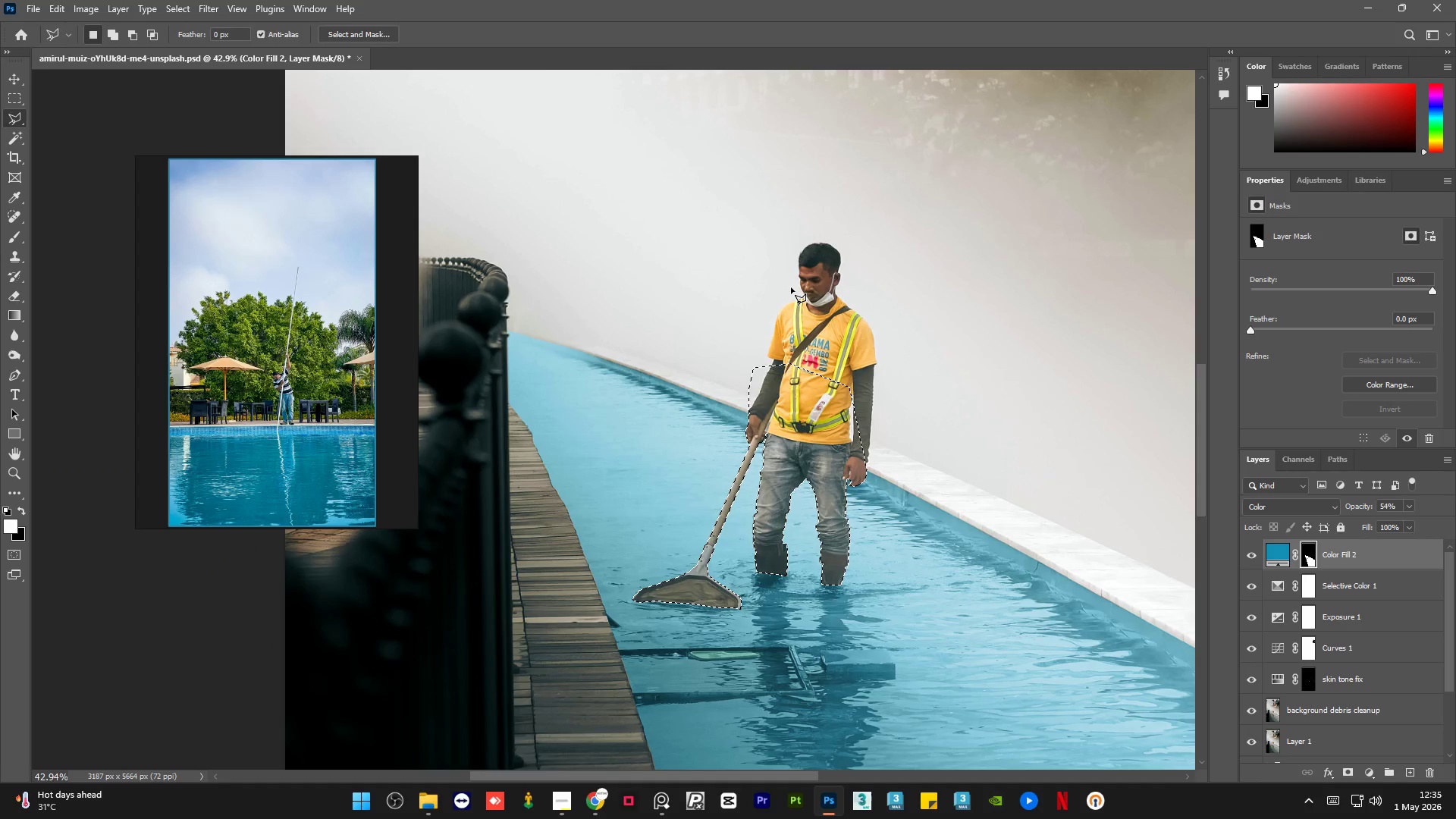 
key(Control+D)
 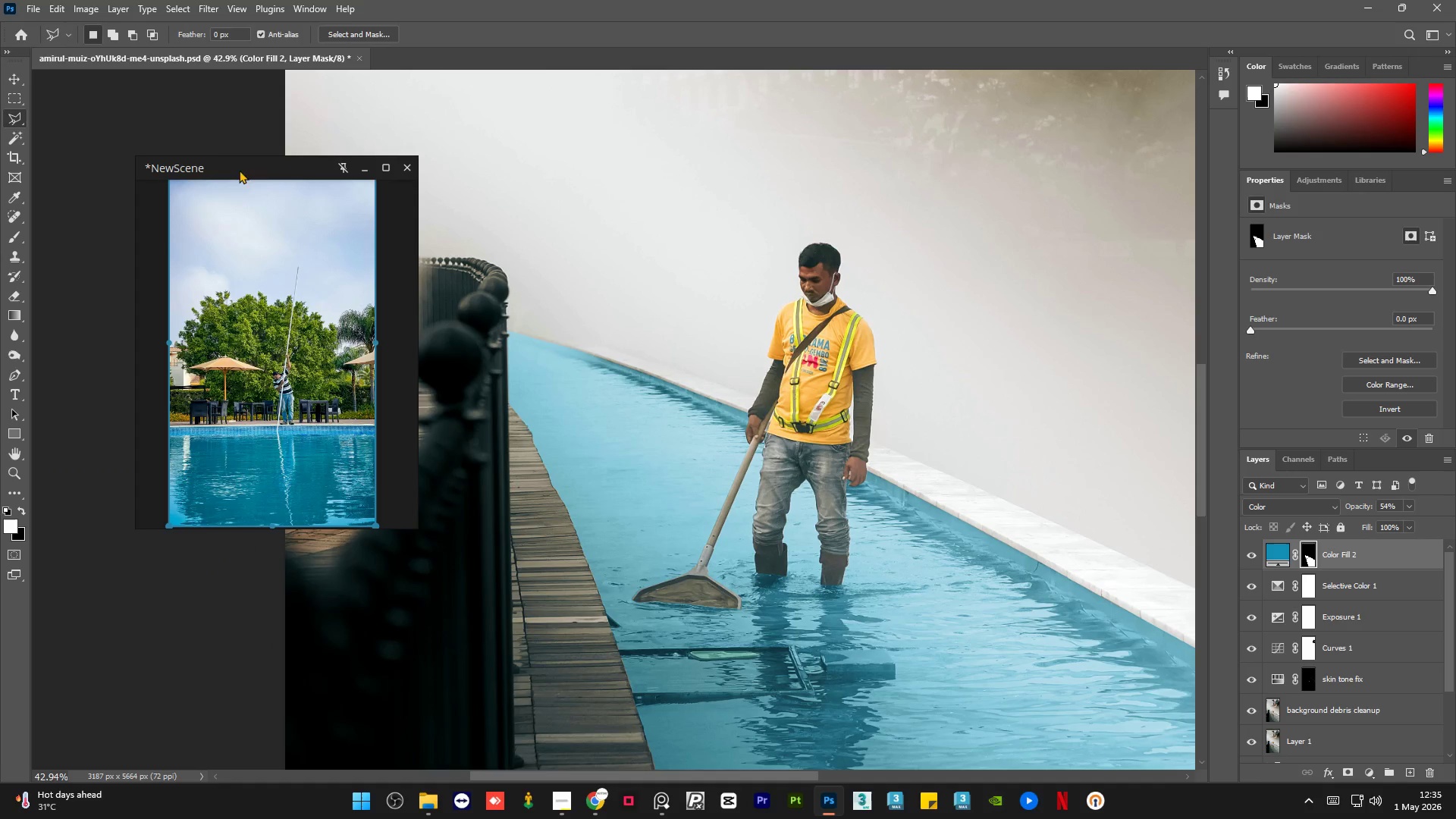 
left_click_drag(start_coordinate=[266, 169], to_coordinate=[276, 232])
 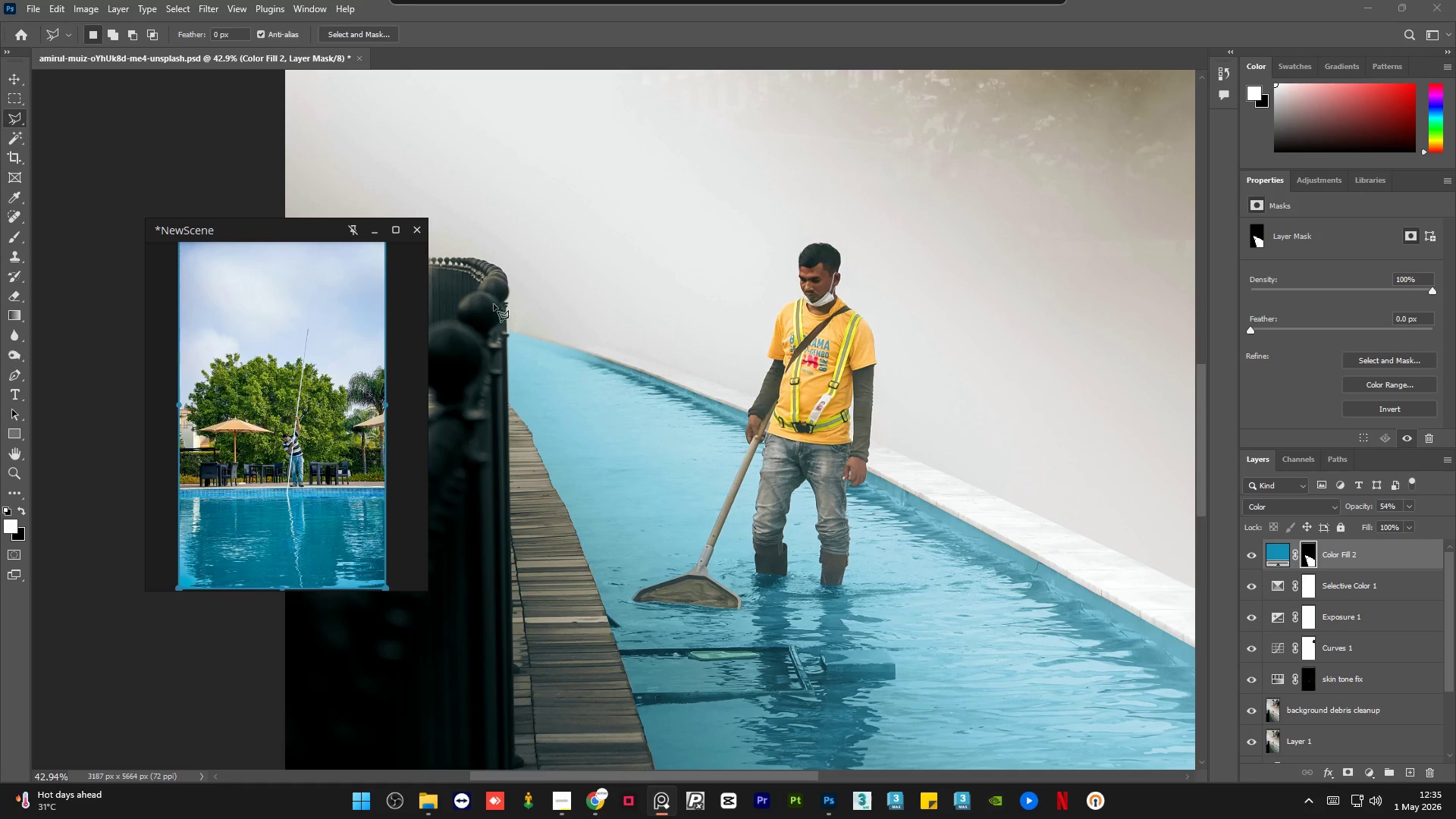 
hold_key(key=AltLeft, duration=1.05)
scroll: coordinate [675, 353], scroll_direction: down, amount: 9.0
 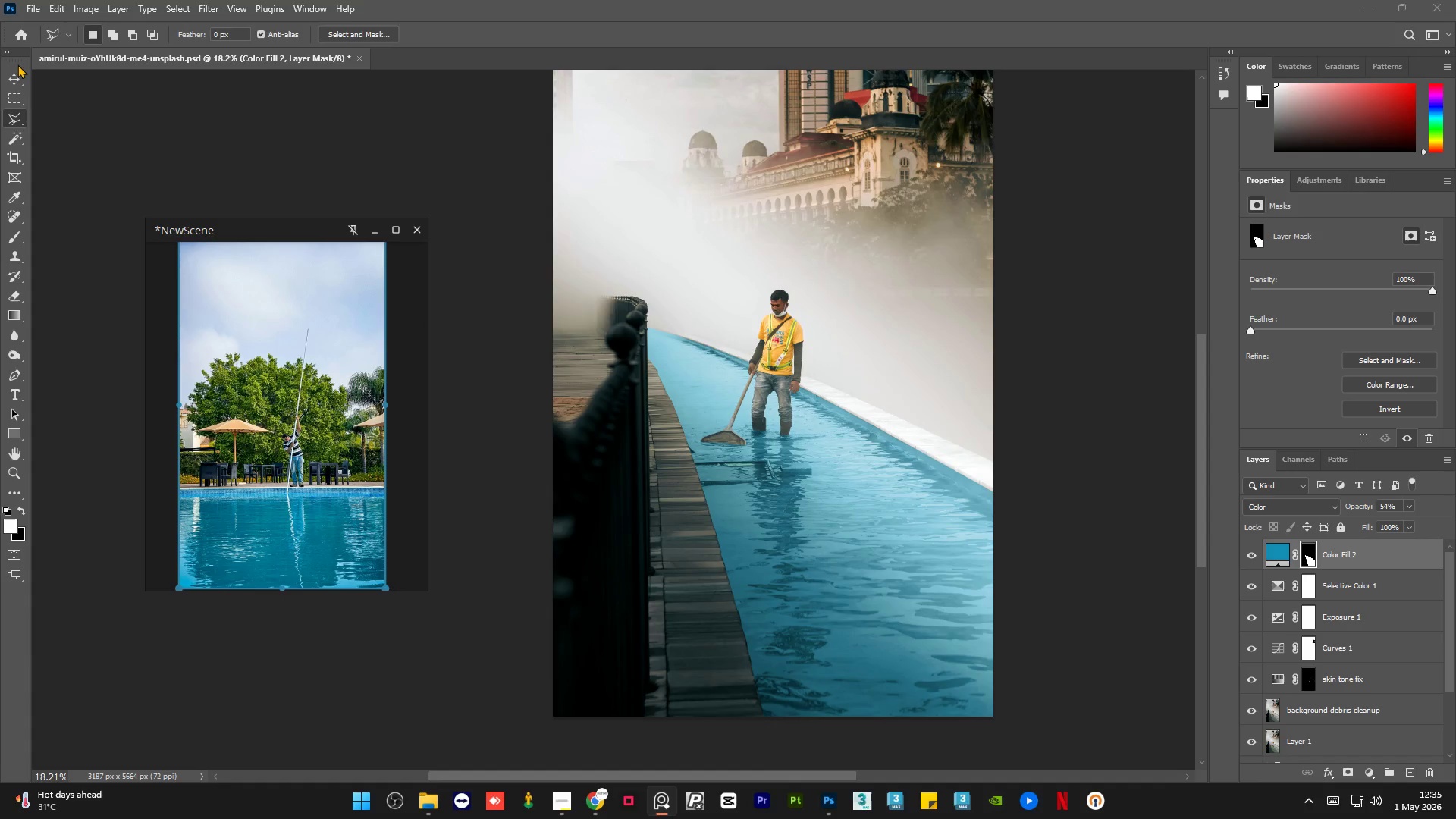 
left_click([14, 80])
 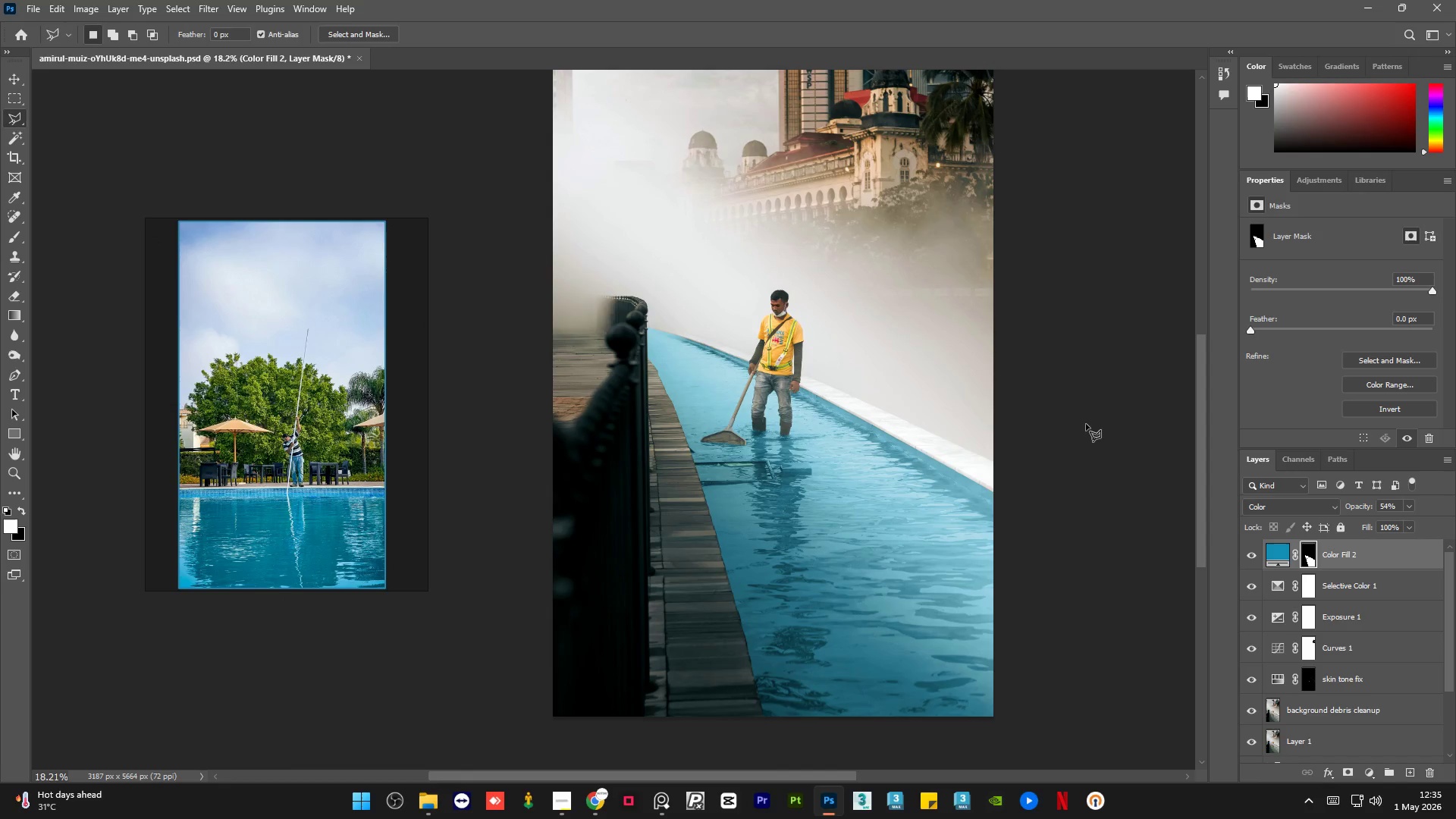 
left_click([1083, 423])
 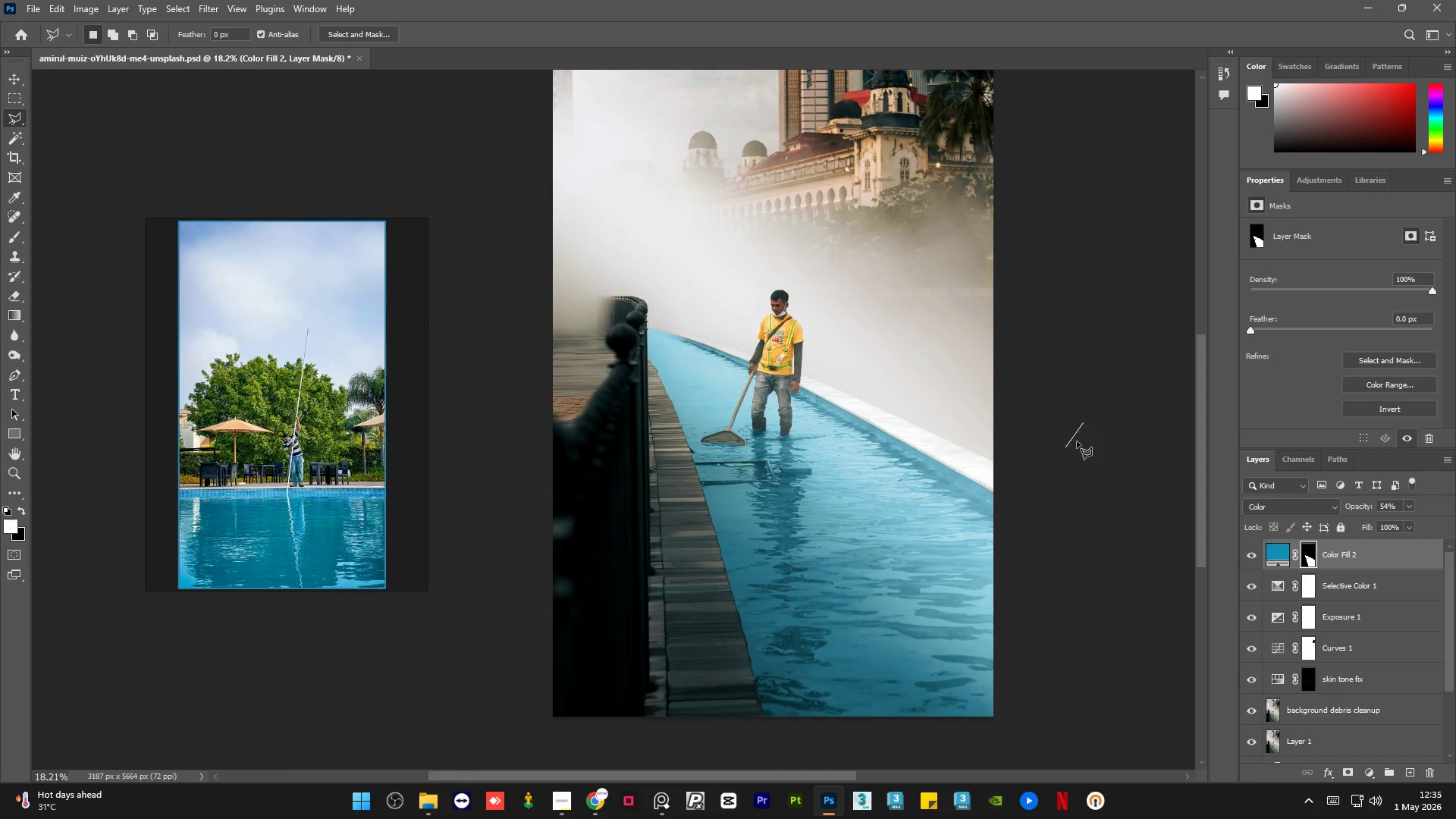 
double_click([1077, 441])
 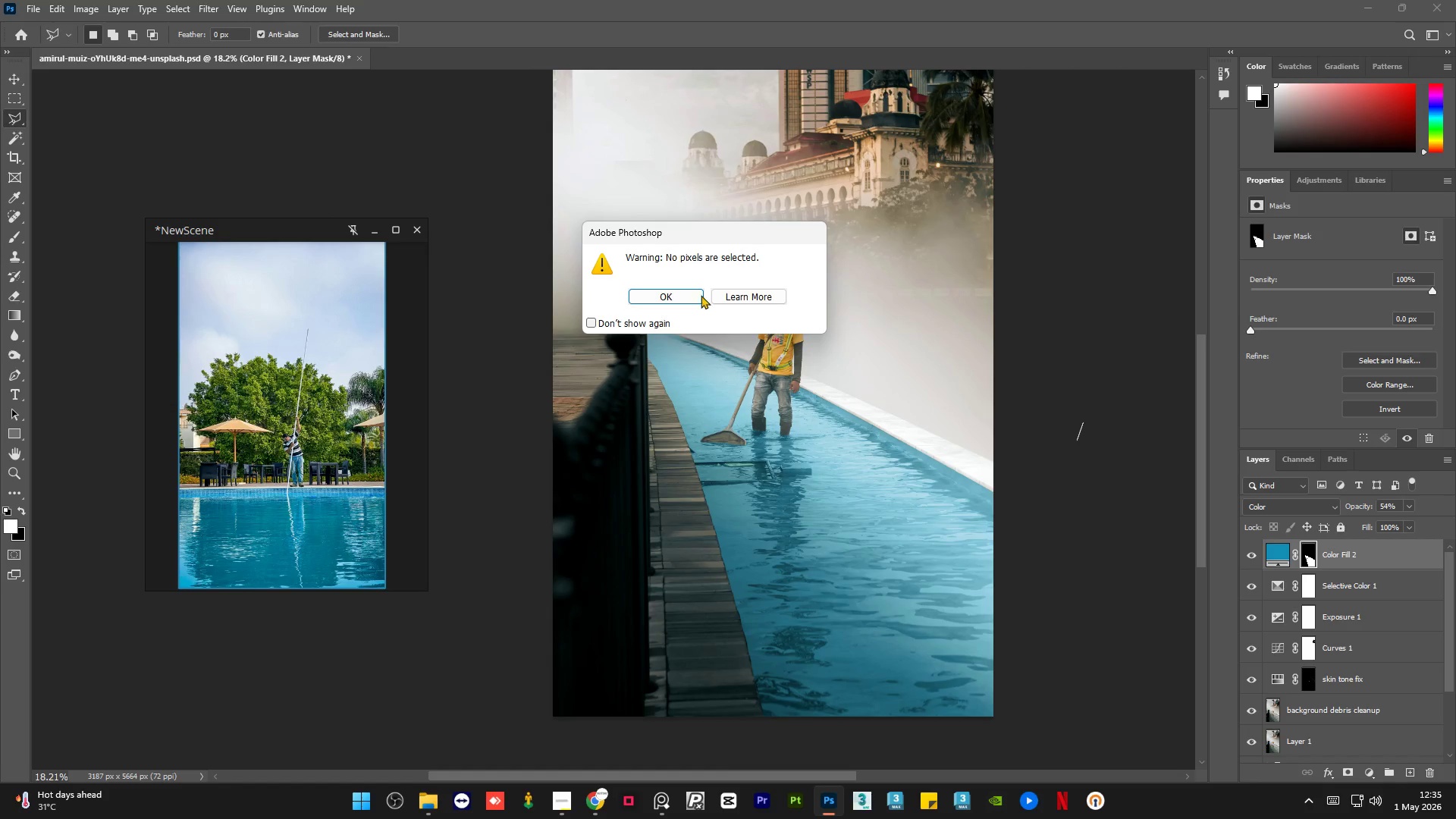 
left_click([673, 299])
 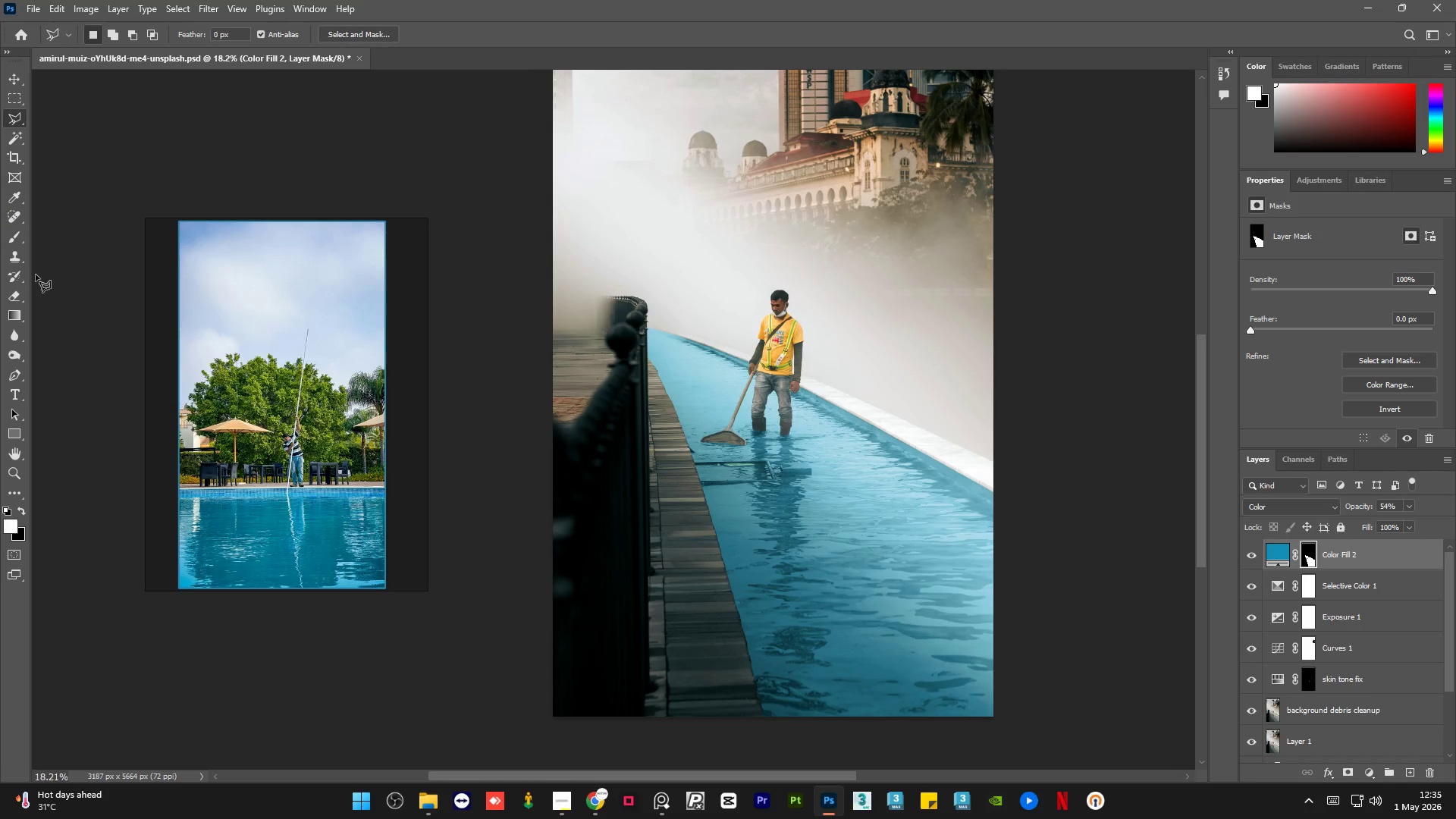 
left_click([16, 300])
 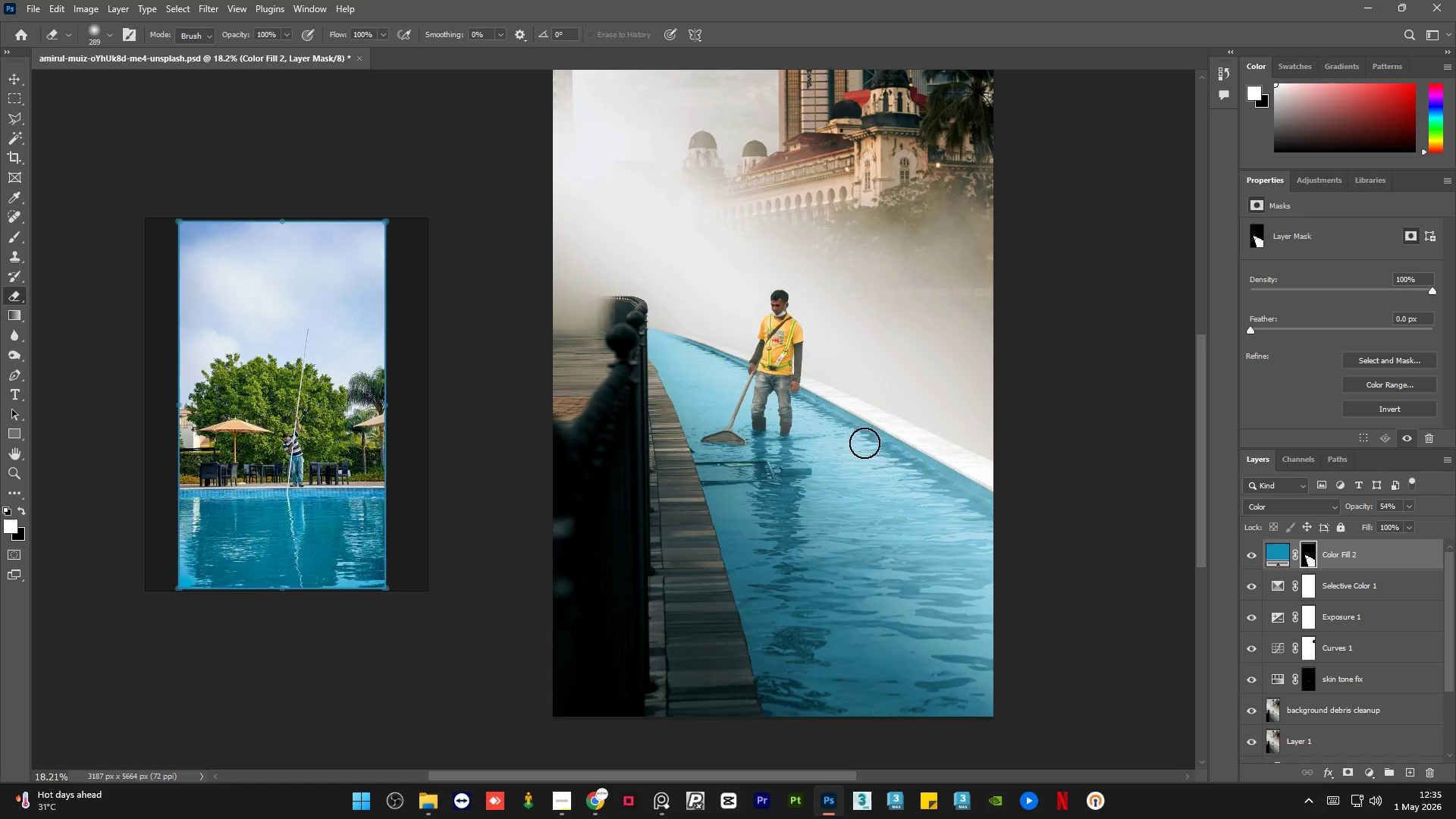 
hold_key(key=AltLeft, duration=0.88)
 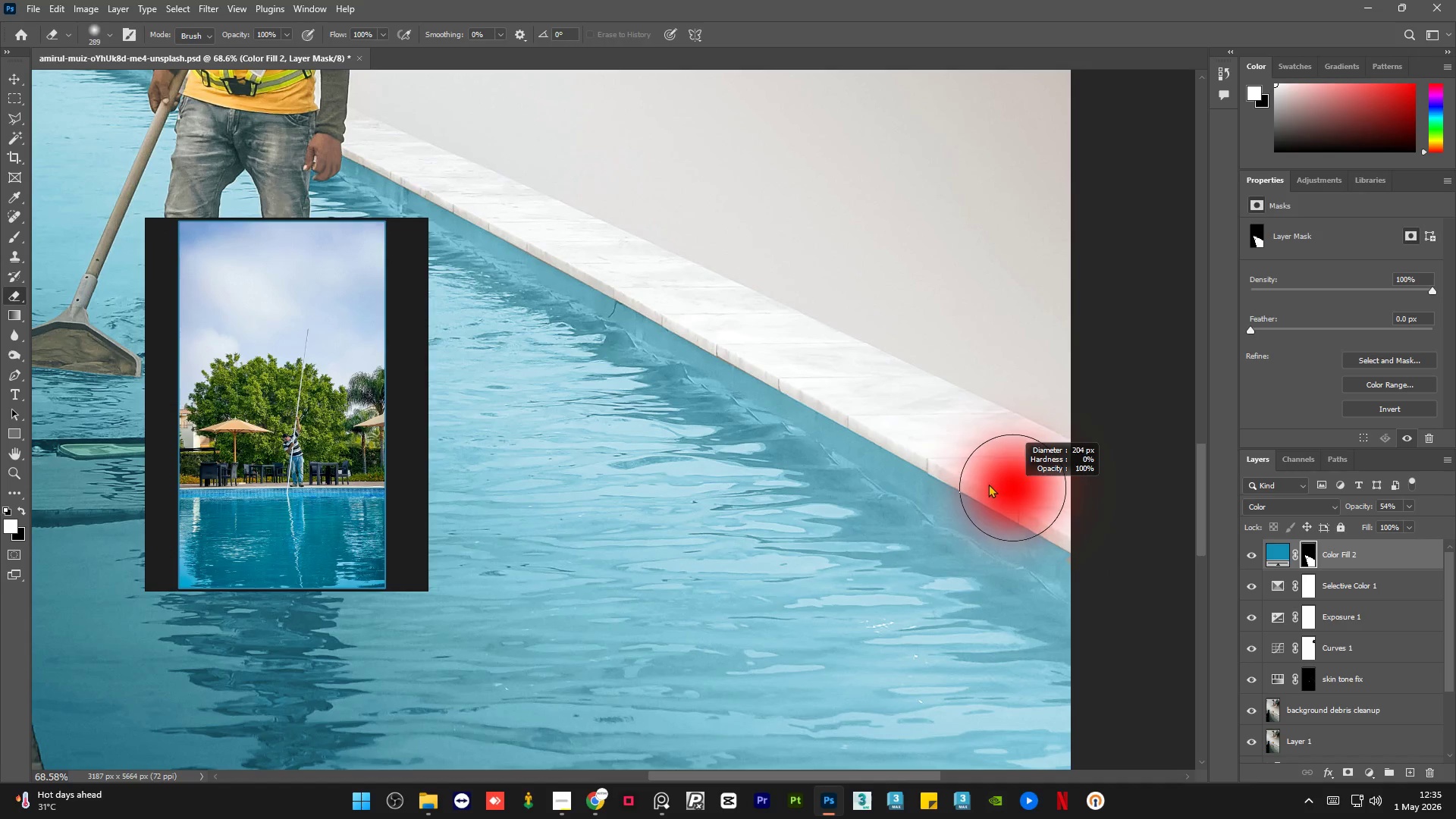 
hold_key(key=AltLeft, duration=0.78)
 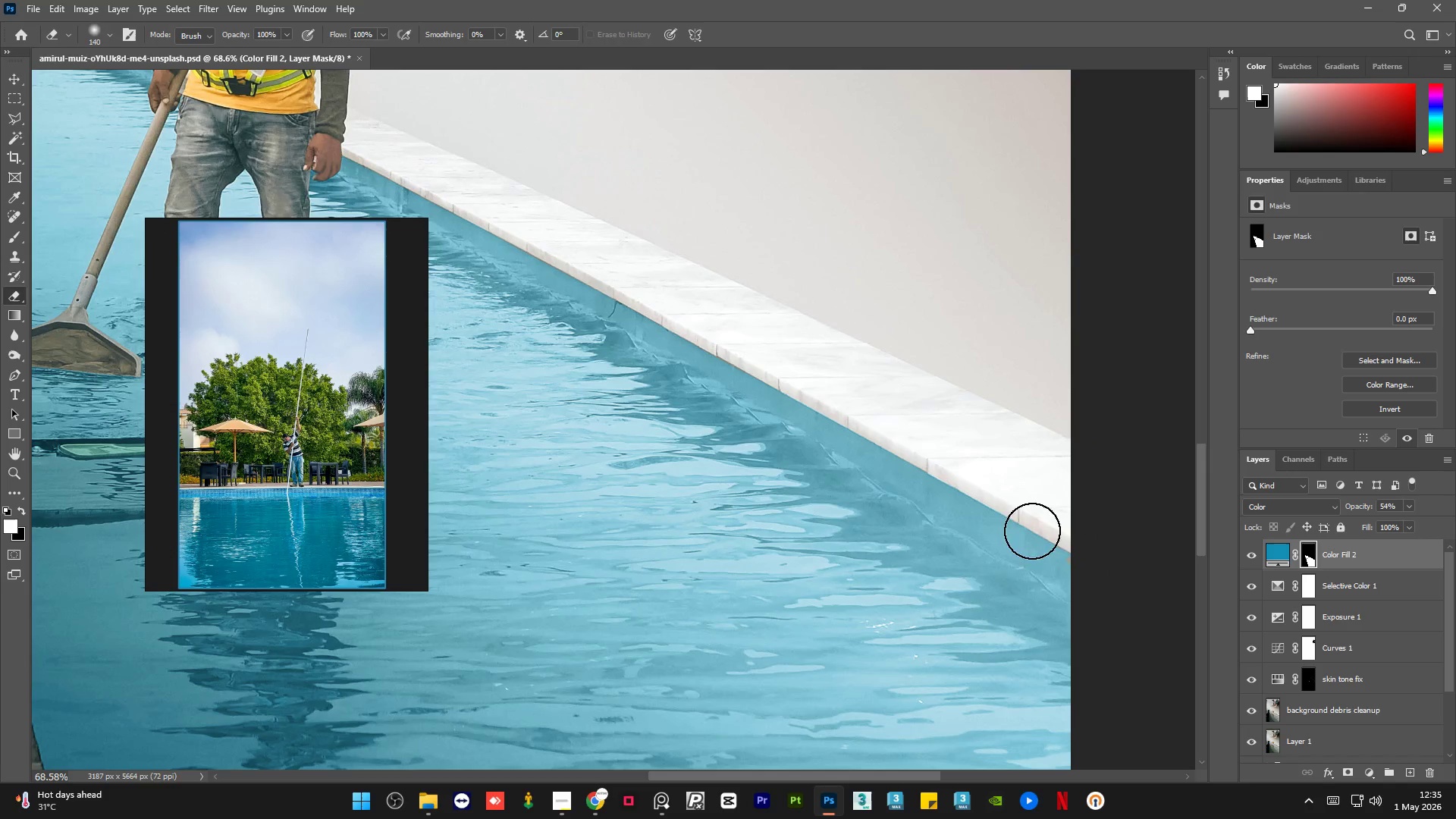 
scroll: coordinate [1034, 550], scroll_direction: up, amount: 14.0
 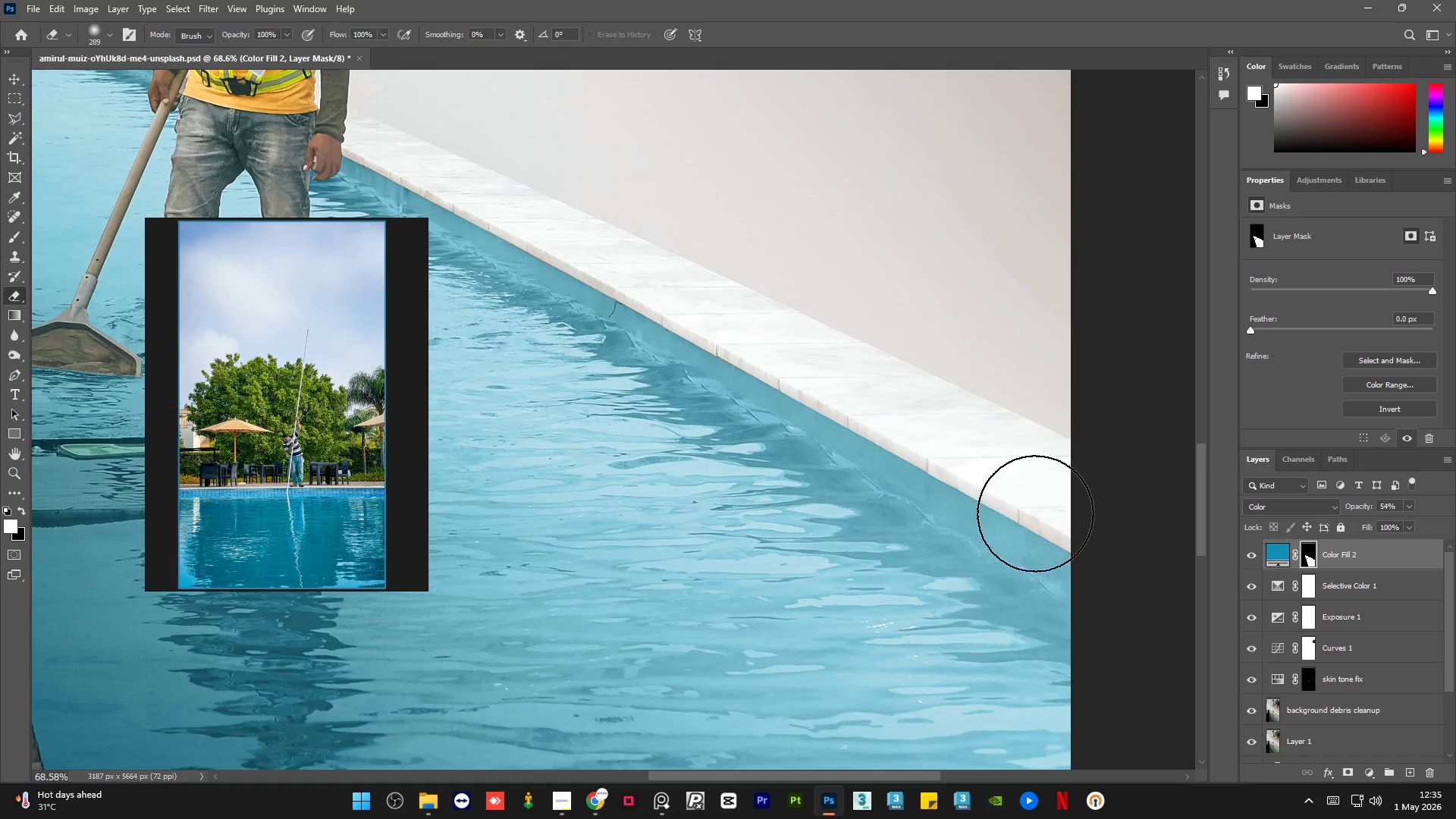 
left_click_drag(start_coordinate=[1041, 534], to_coordinate=[697, 331])
 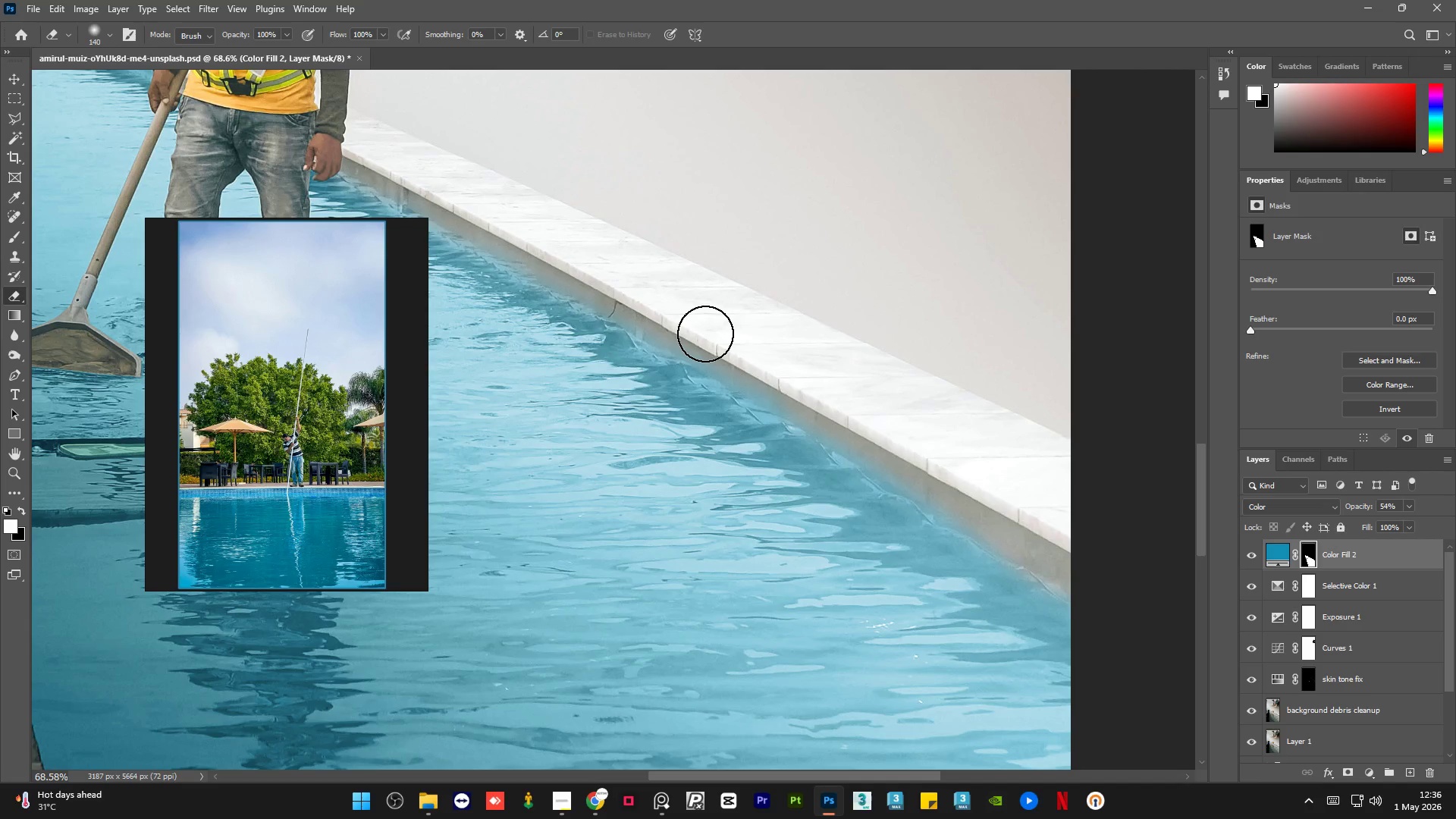 
hold_key(key=AltLeft, duration=0.95)
 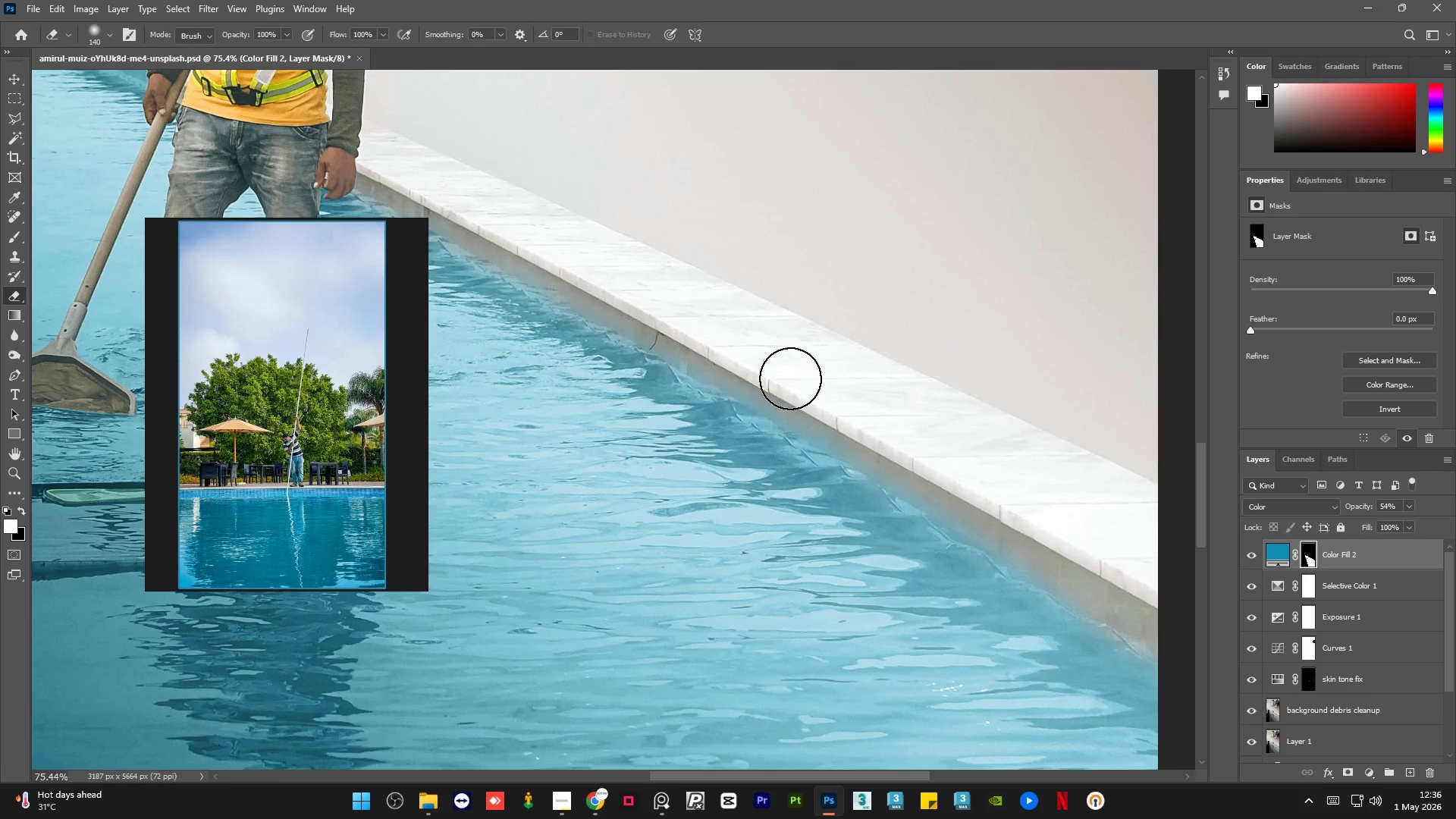 
left_click_drag(start_coordinate=[836, 394], to_coordinate=[936, 485])
 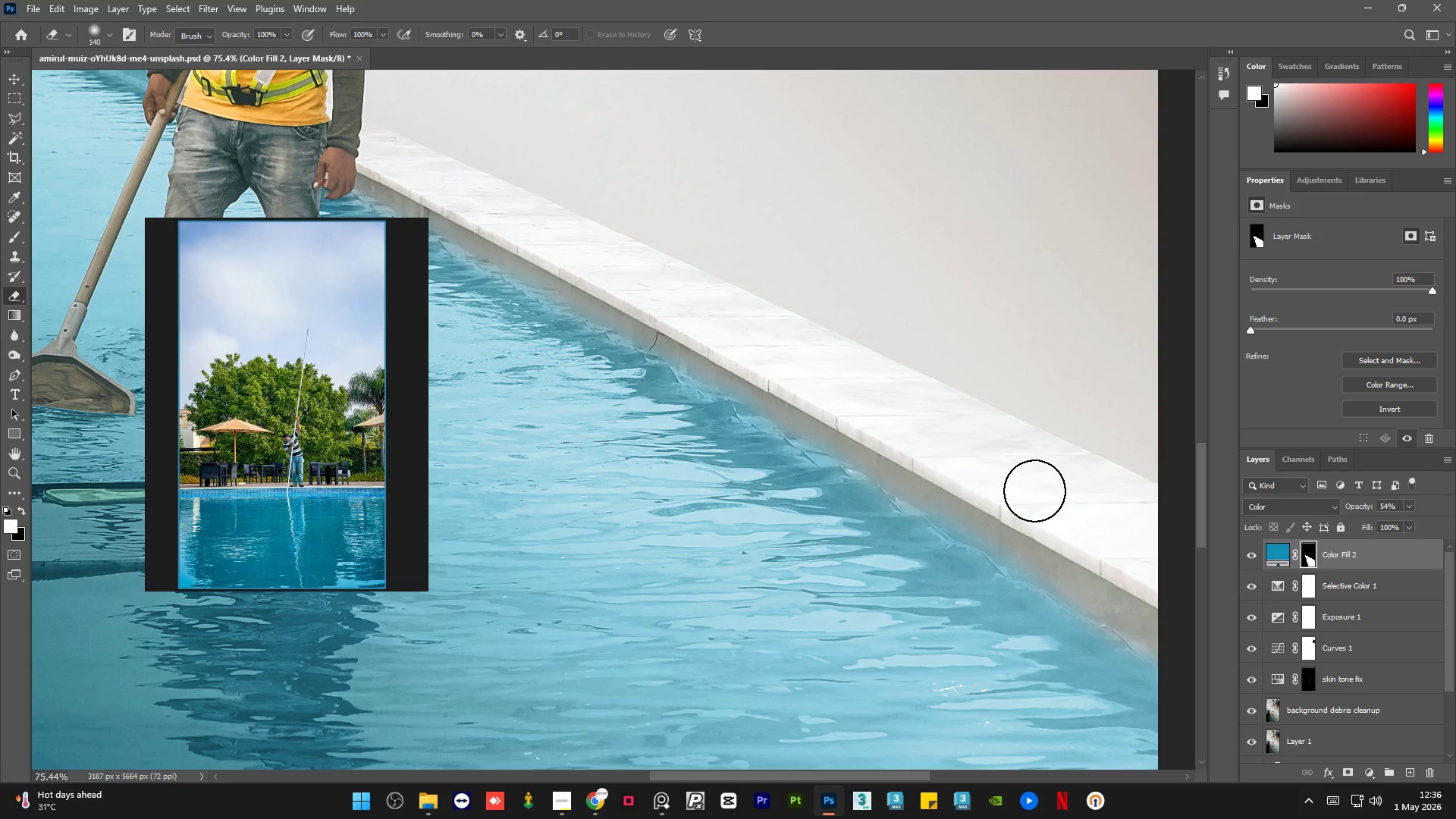 
scroll: coordinate [864, 386], scroll_direction: up, amount: 2.0
 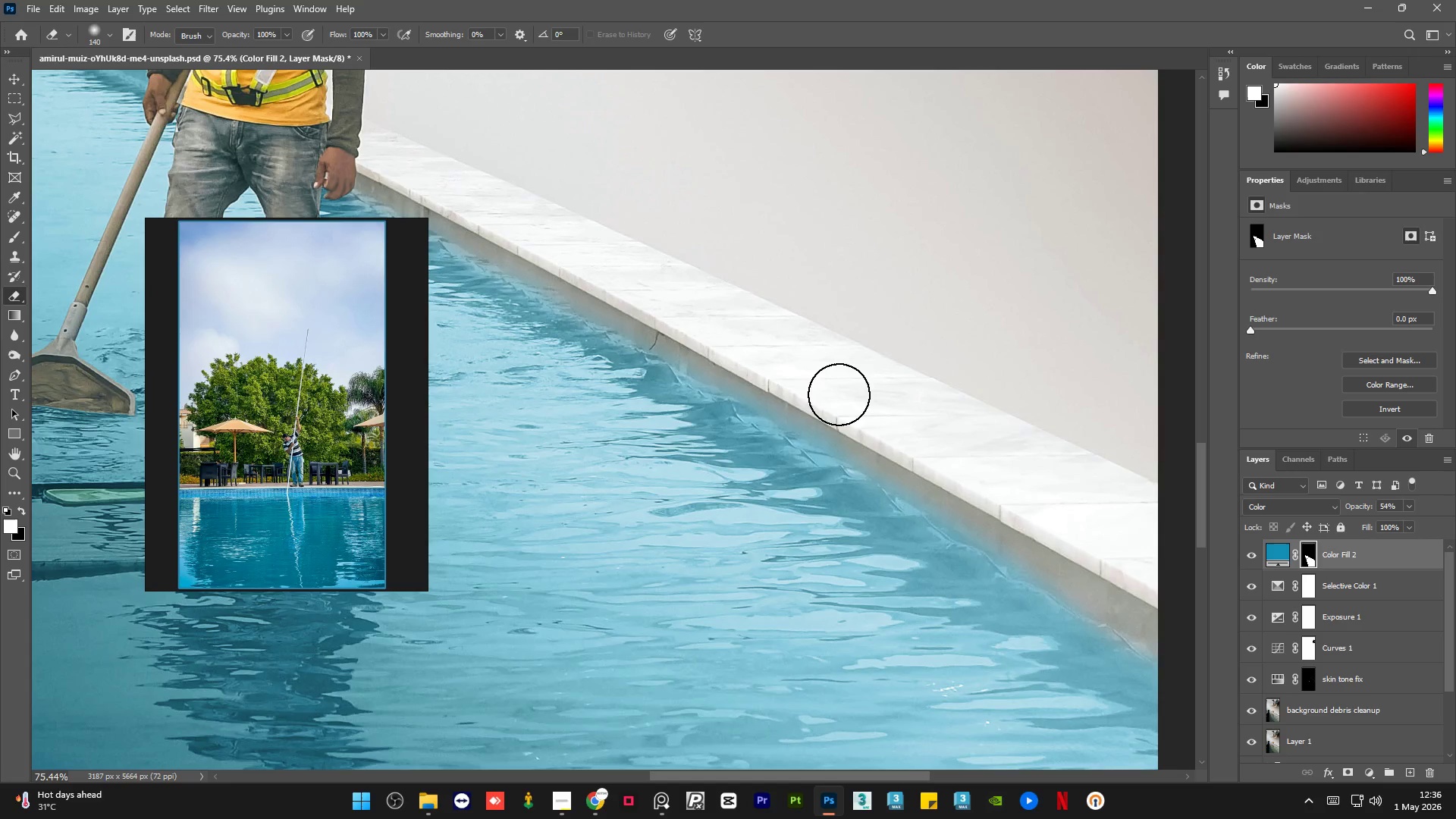 
hold_key(key=AltLeft, duration=1.59)
scroll: coordinate [589, 347], scroll_direction: up, amount: 2.0
 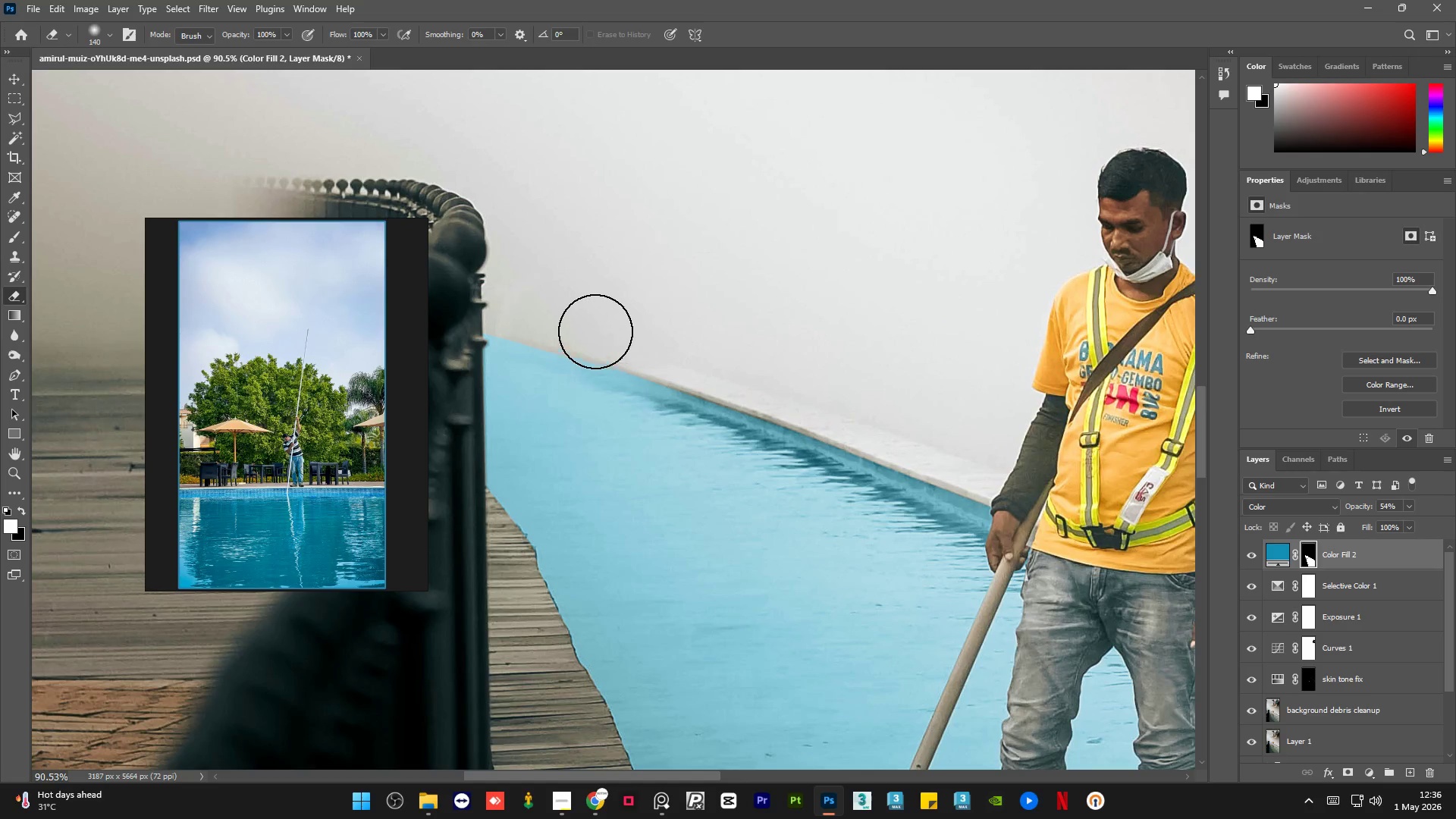 
left_click_drag(start_coordinate=[585, 320], to_coordinate=[1048, 513])
 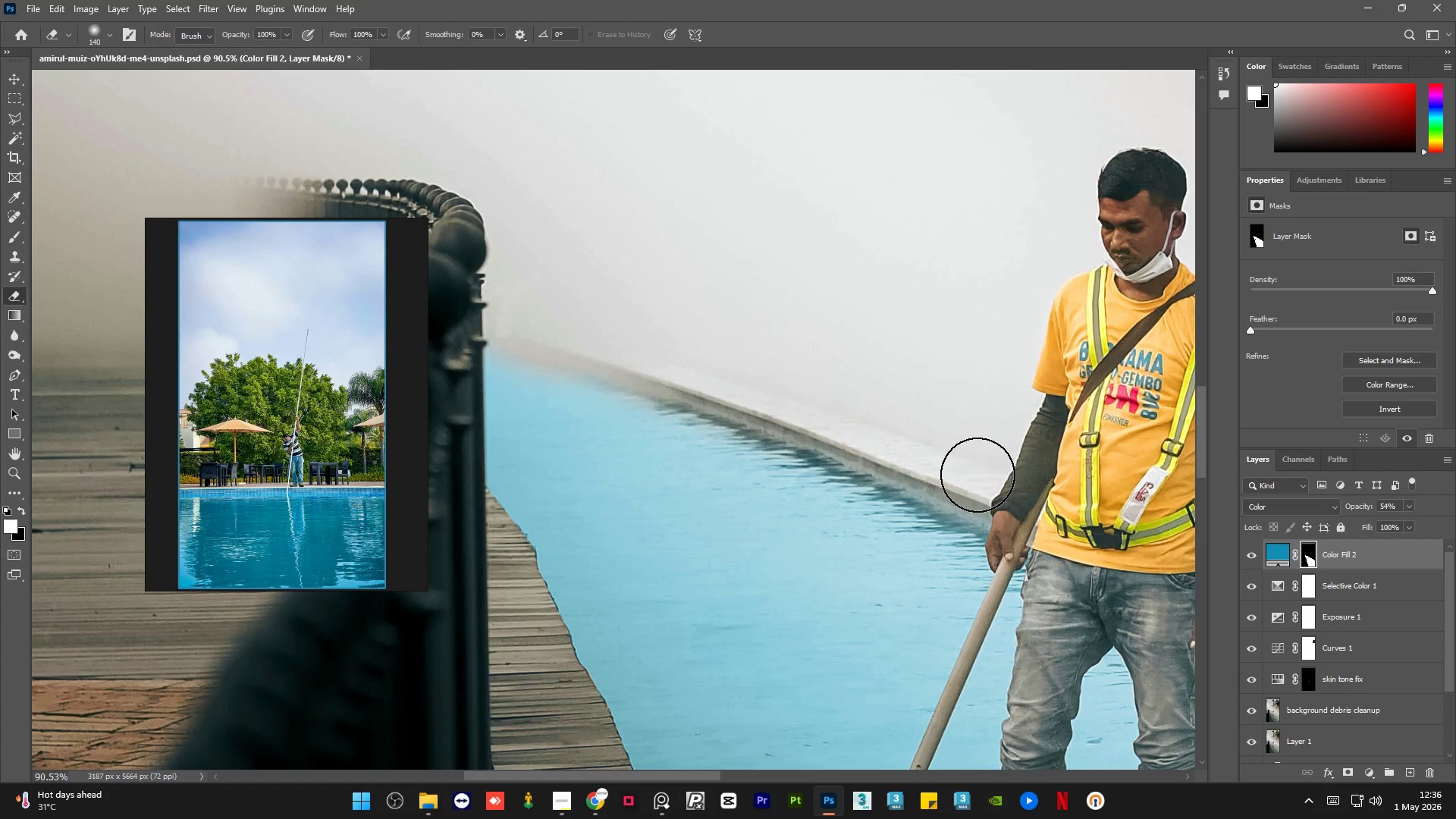 
hold_key(key=AltLeft, duration=1.31)
hold_key(key=AltLeft, duration=3.83)
scroll: coordinate [736, 508], scroll_direction: down, amount: 18.0
 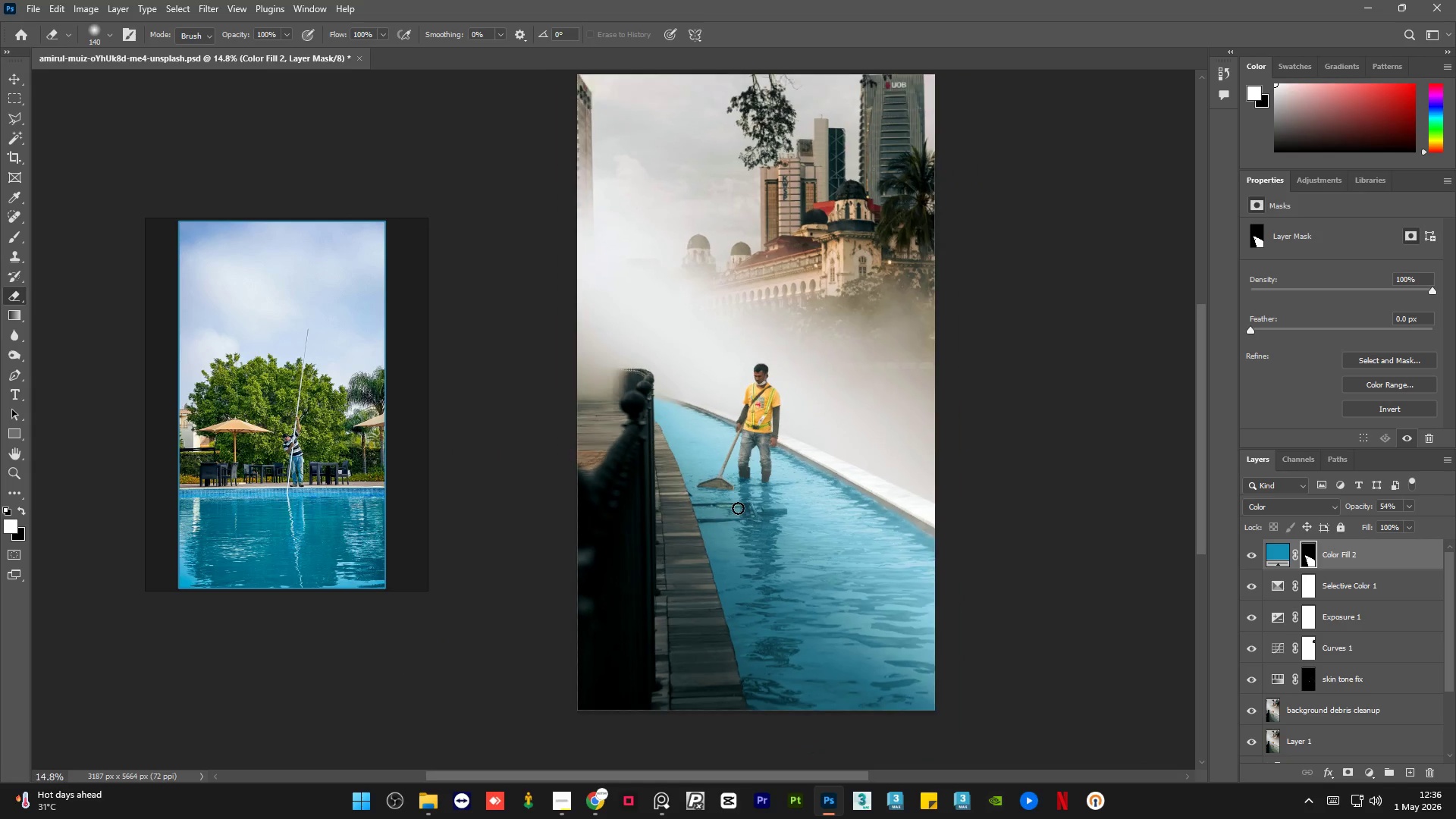 
hold_key(key=AltLeft, duration=0.64)
scroll: coordinate [800, 632], scroll_direction: up, amount: 1.0
 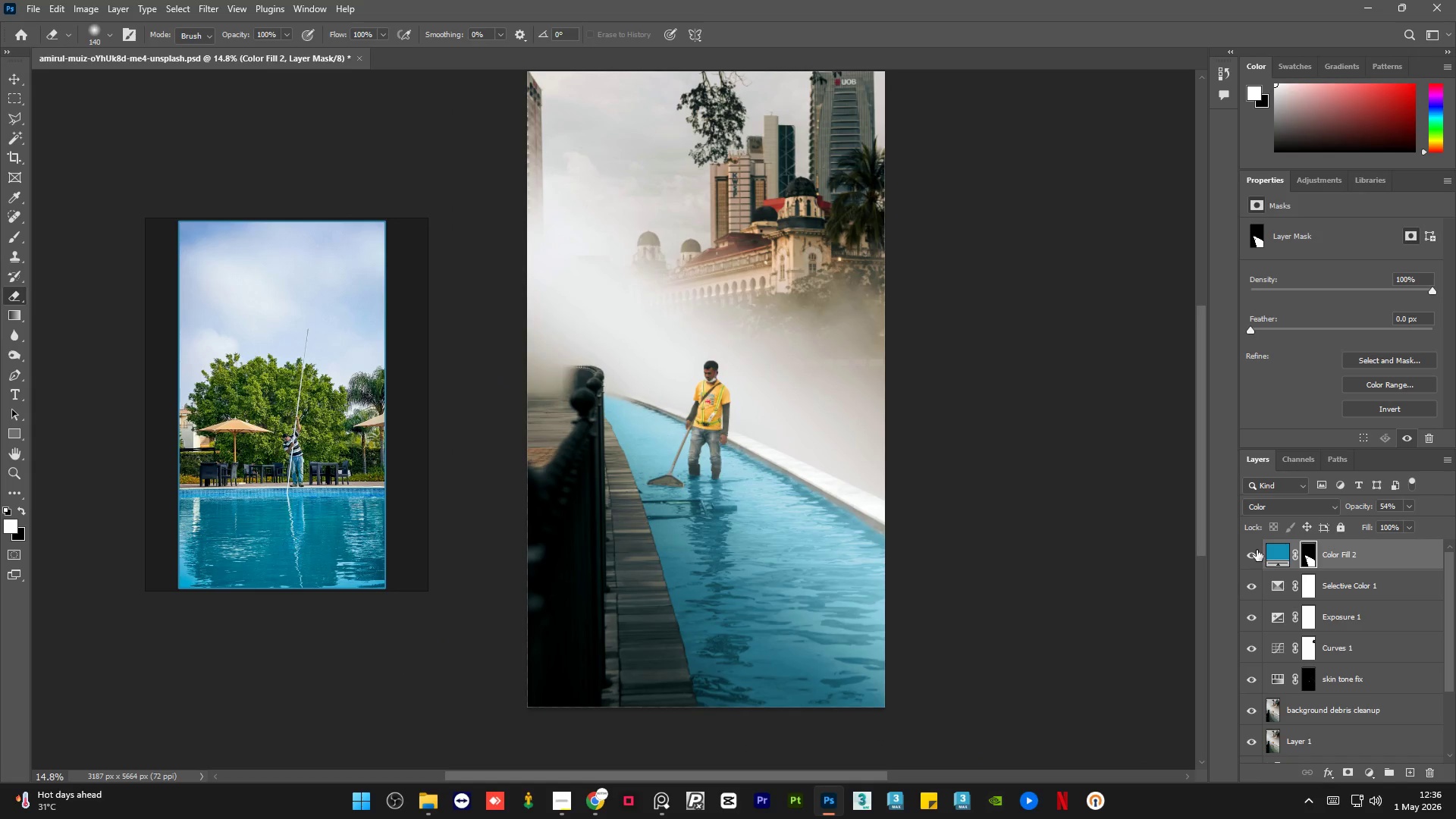 
left_click([1247, 554])
 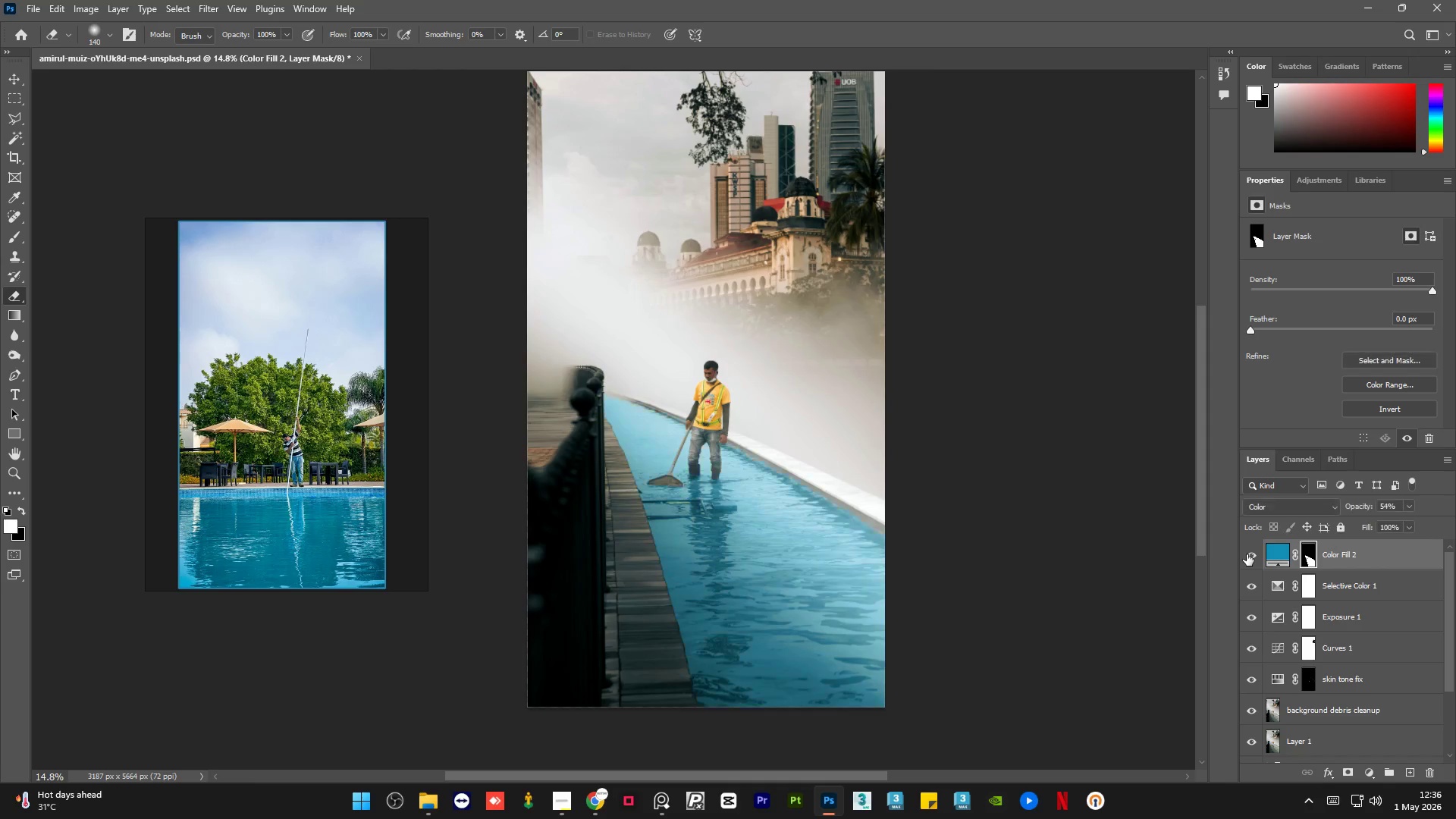 
double_click([1247, 554])
 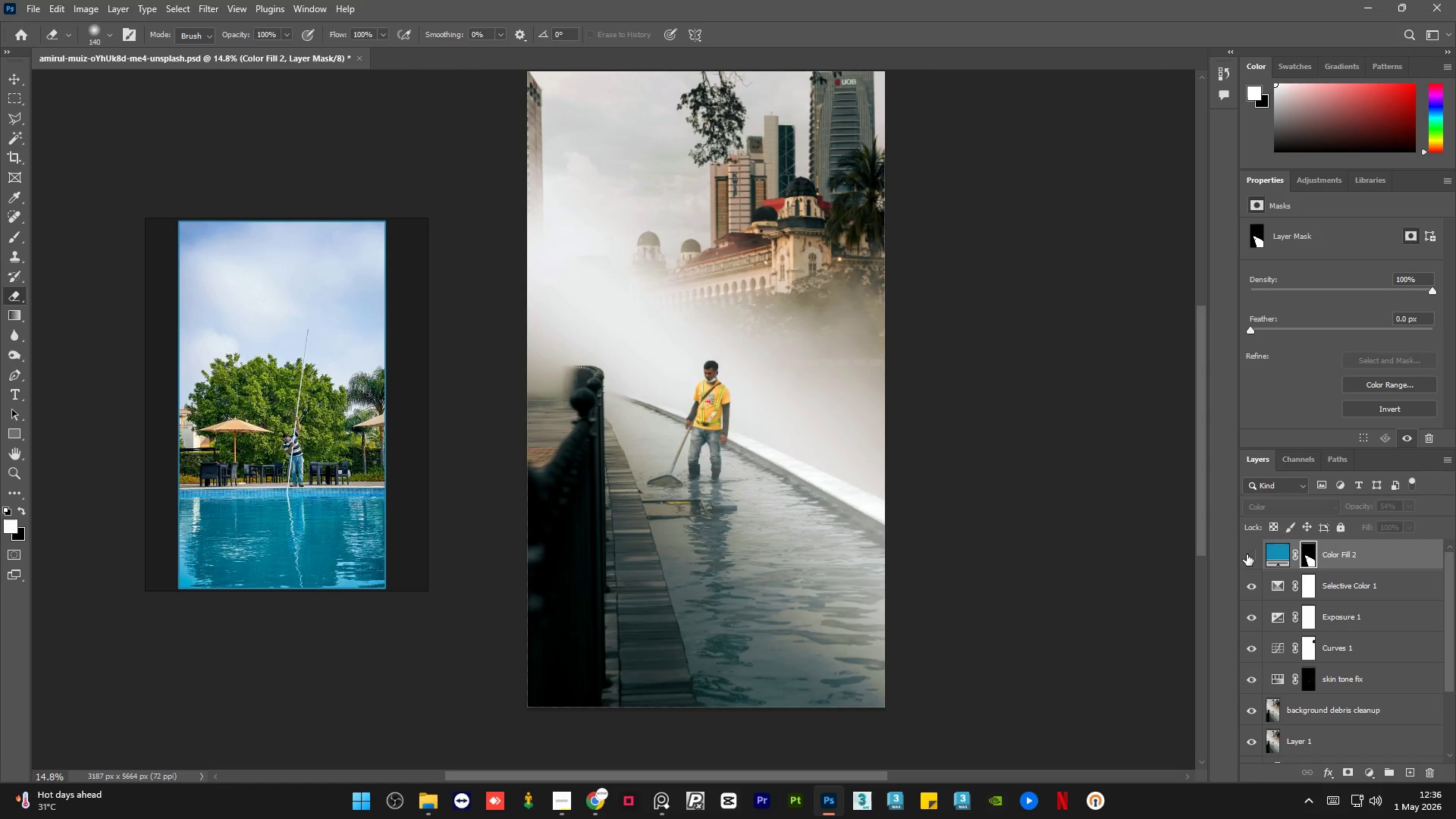 
left_click([1247, 554])
 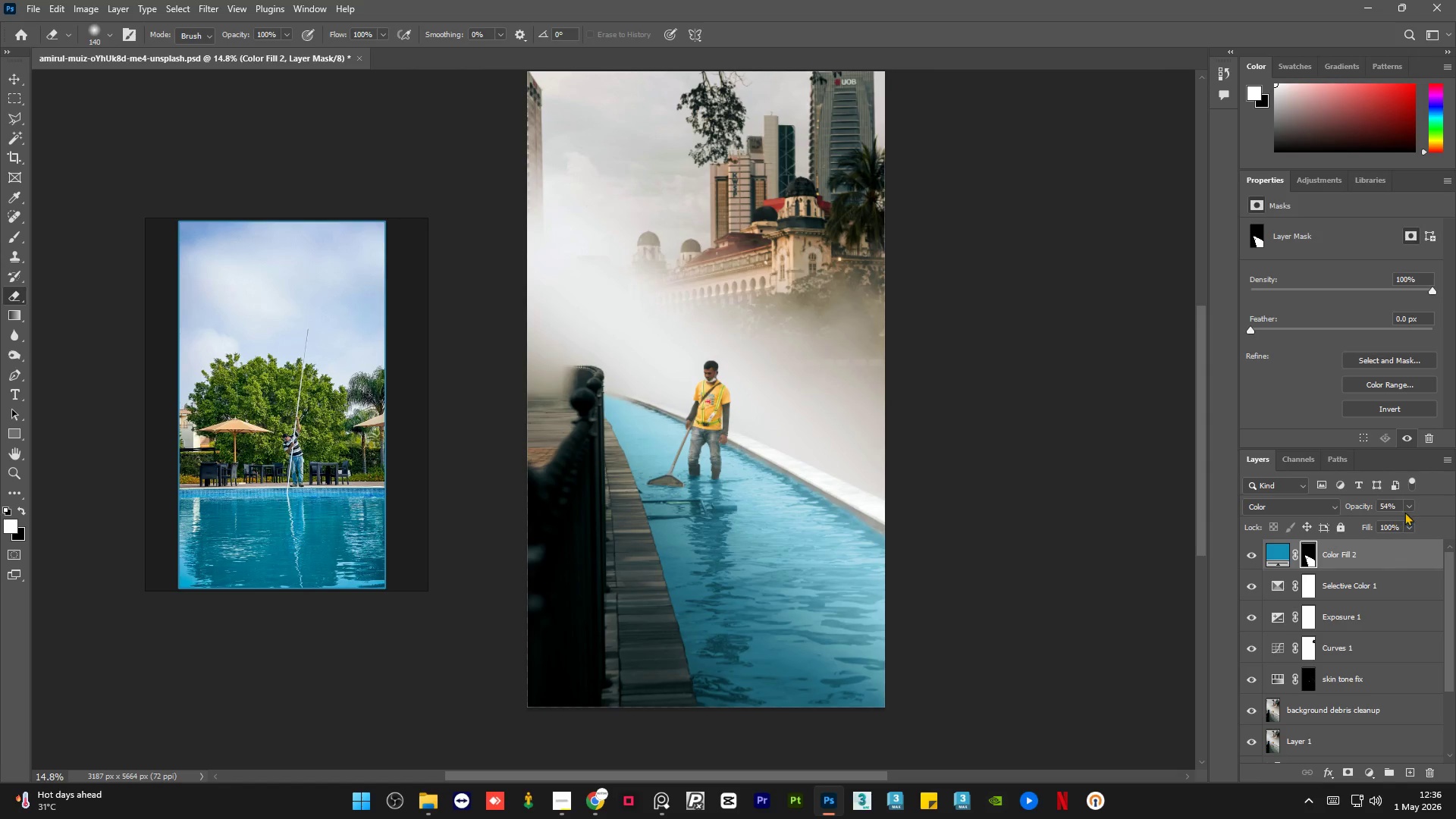 
left_click([1407, 504])
 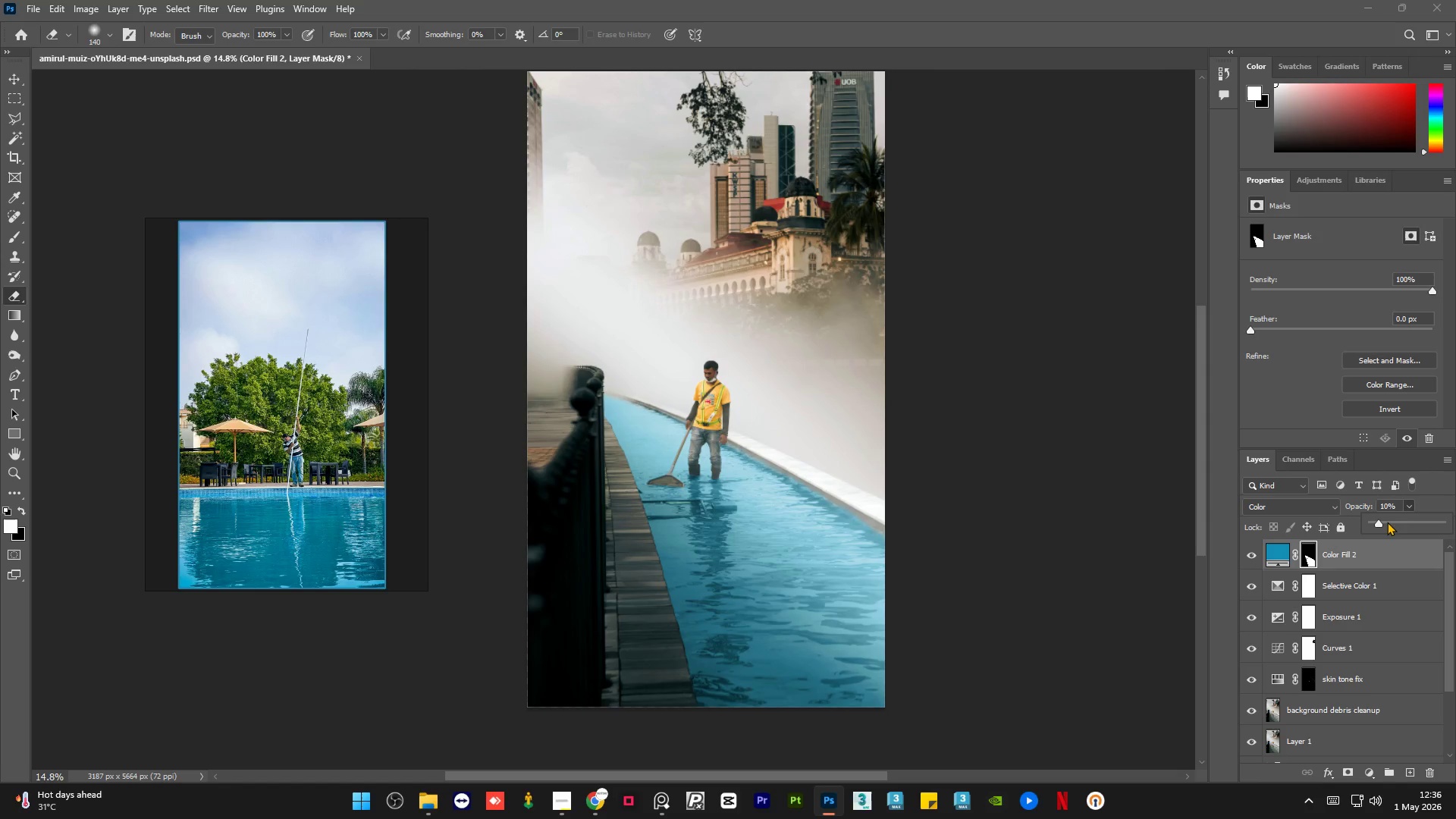 
double_click([1395, 522])
 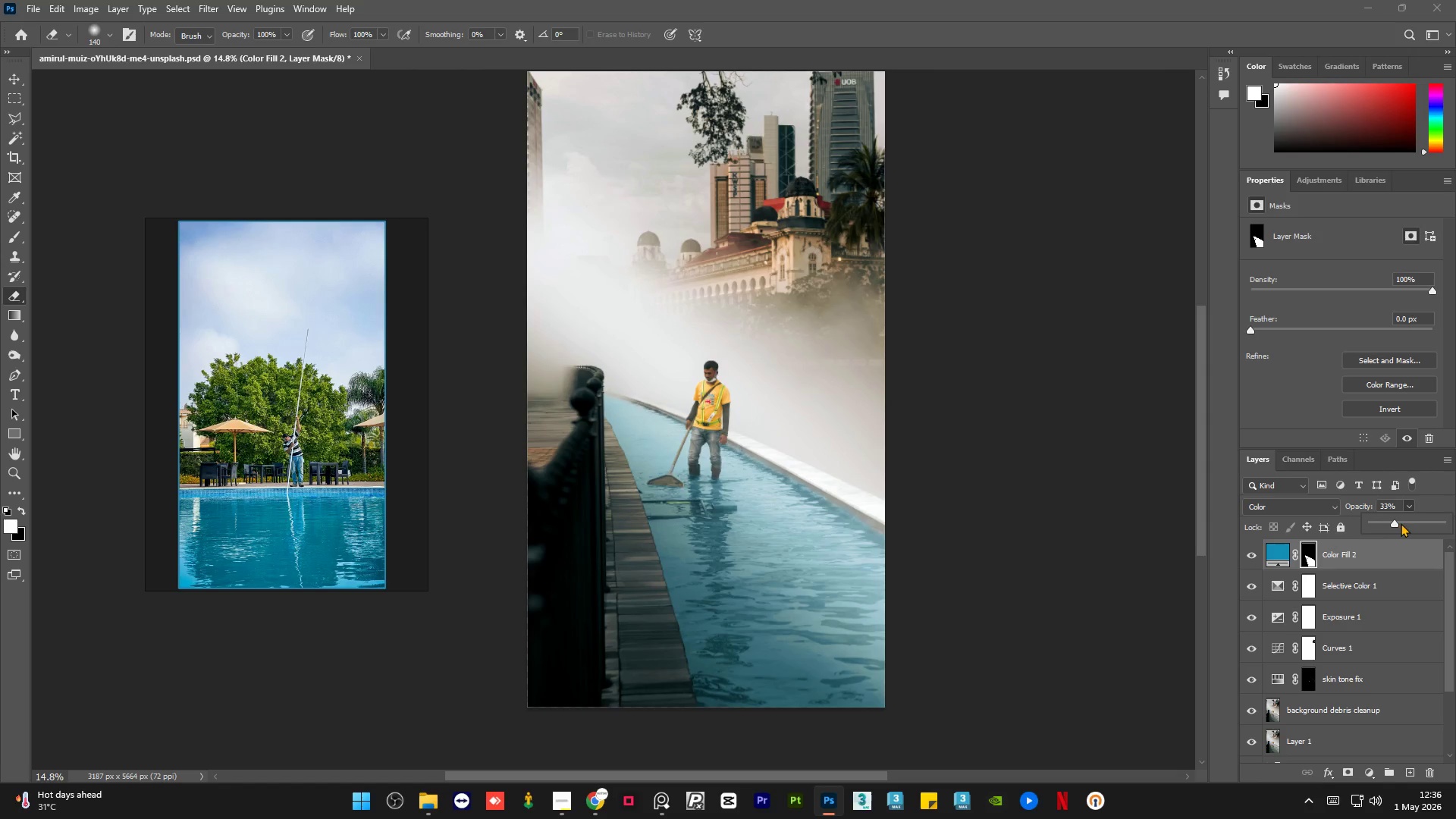 
left_click([1401, 523])
 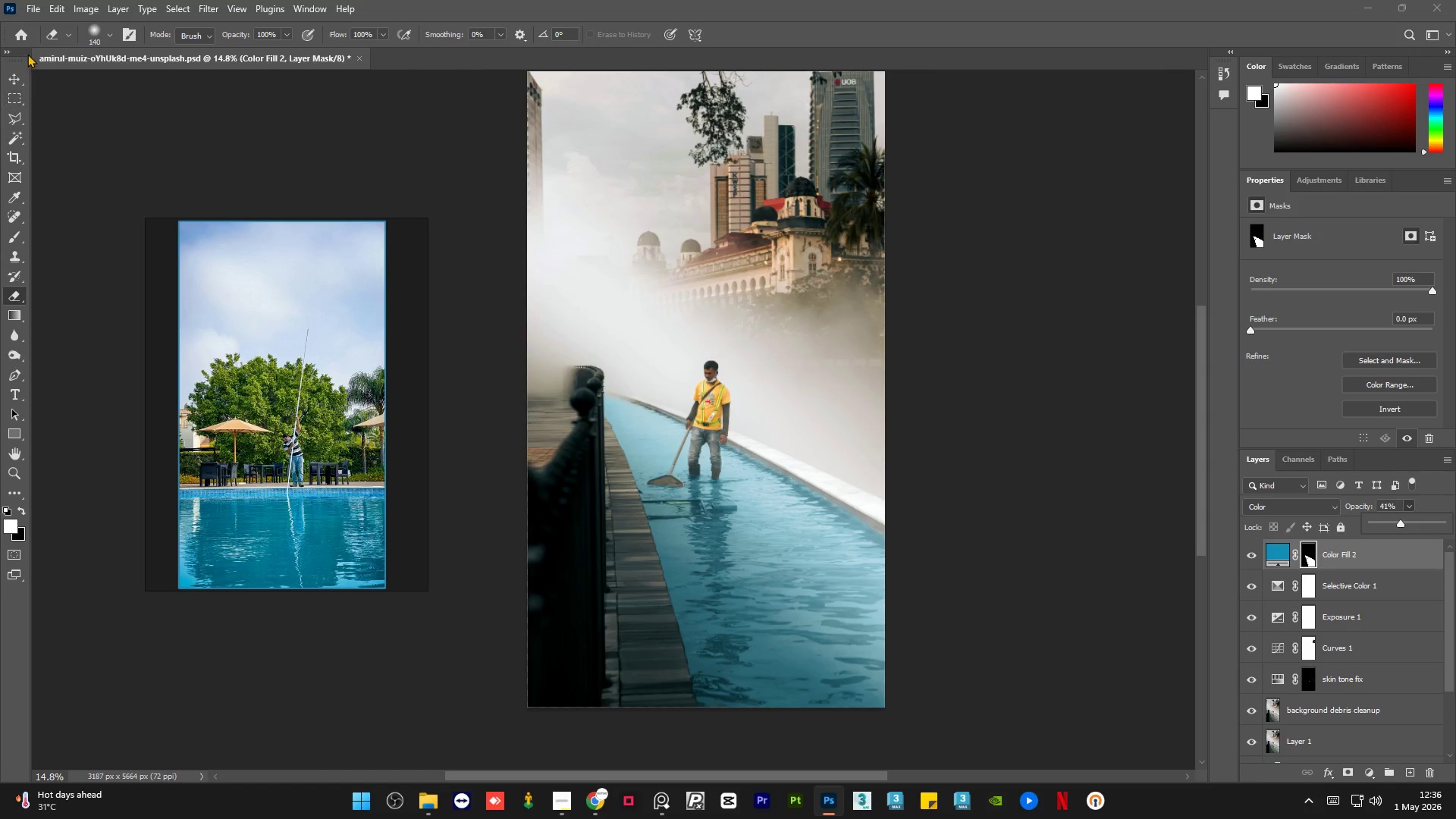 
left_click([10, 75])
 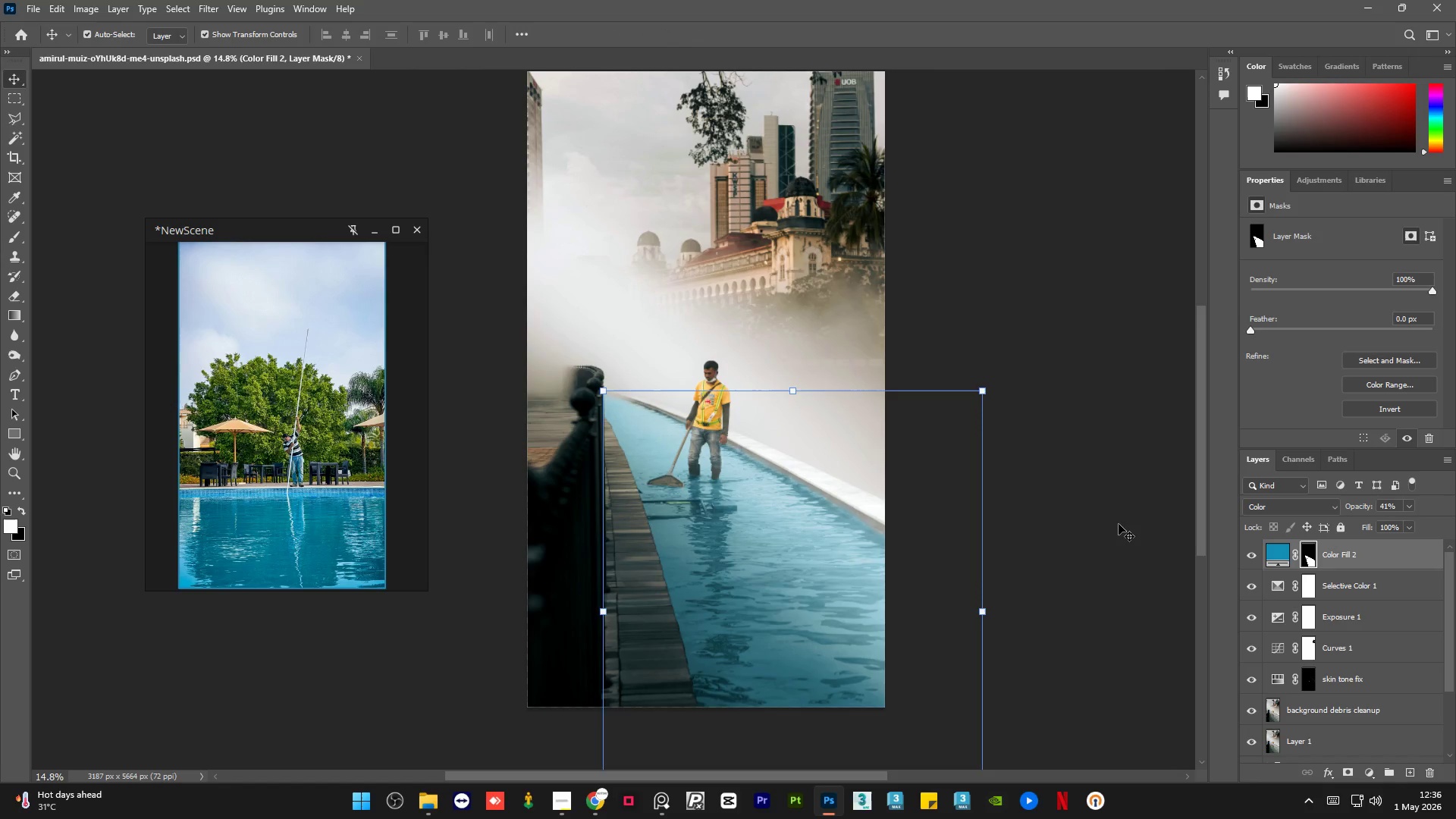 
left_click([1119, 524])
 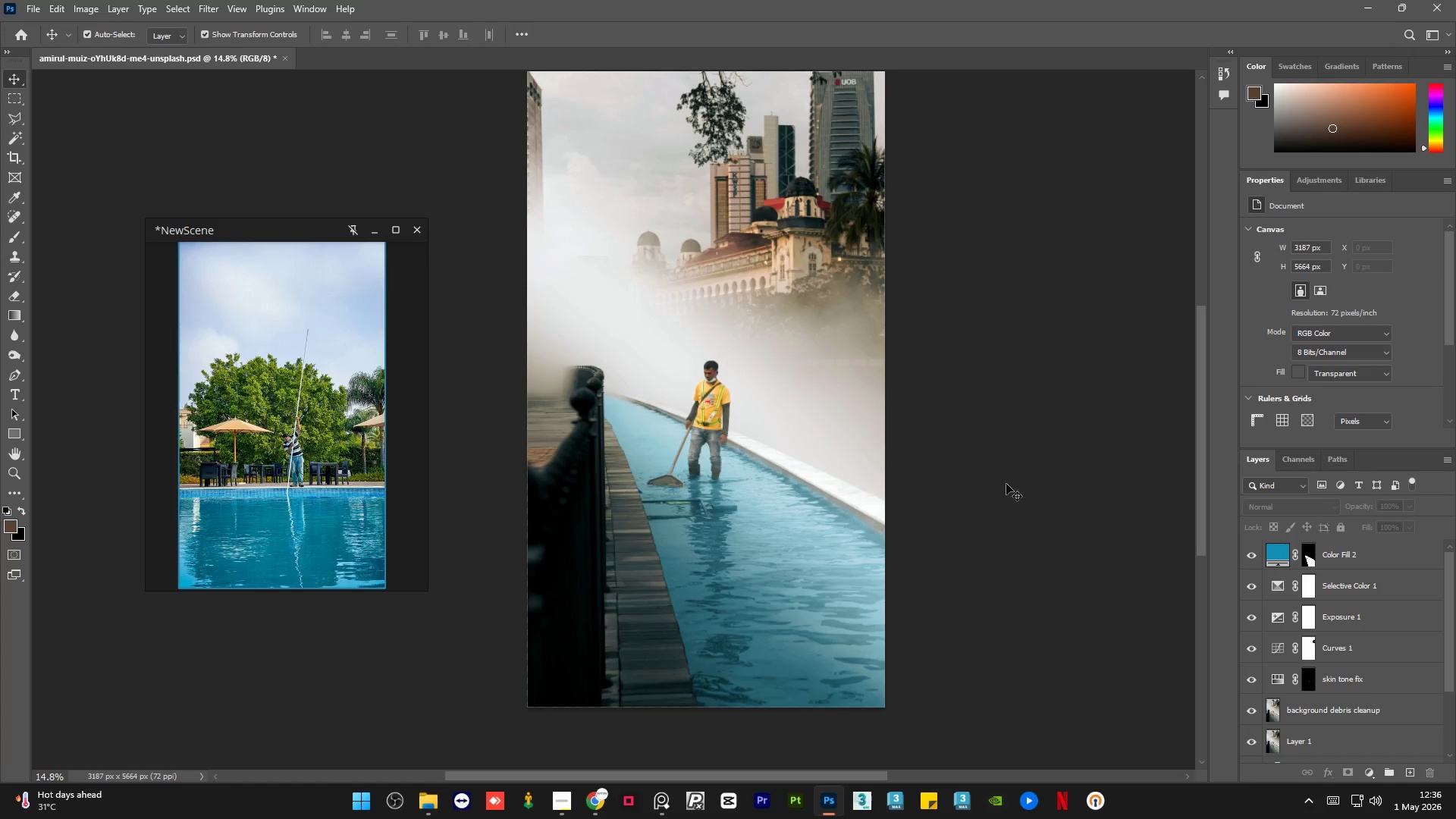 
key(Control+S)
 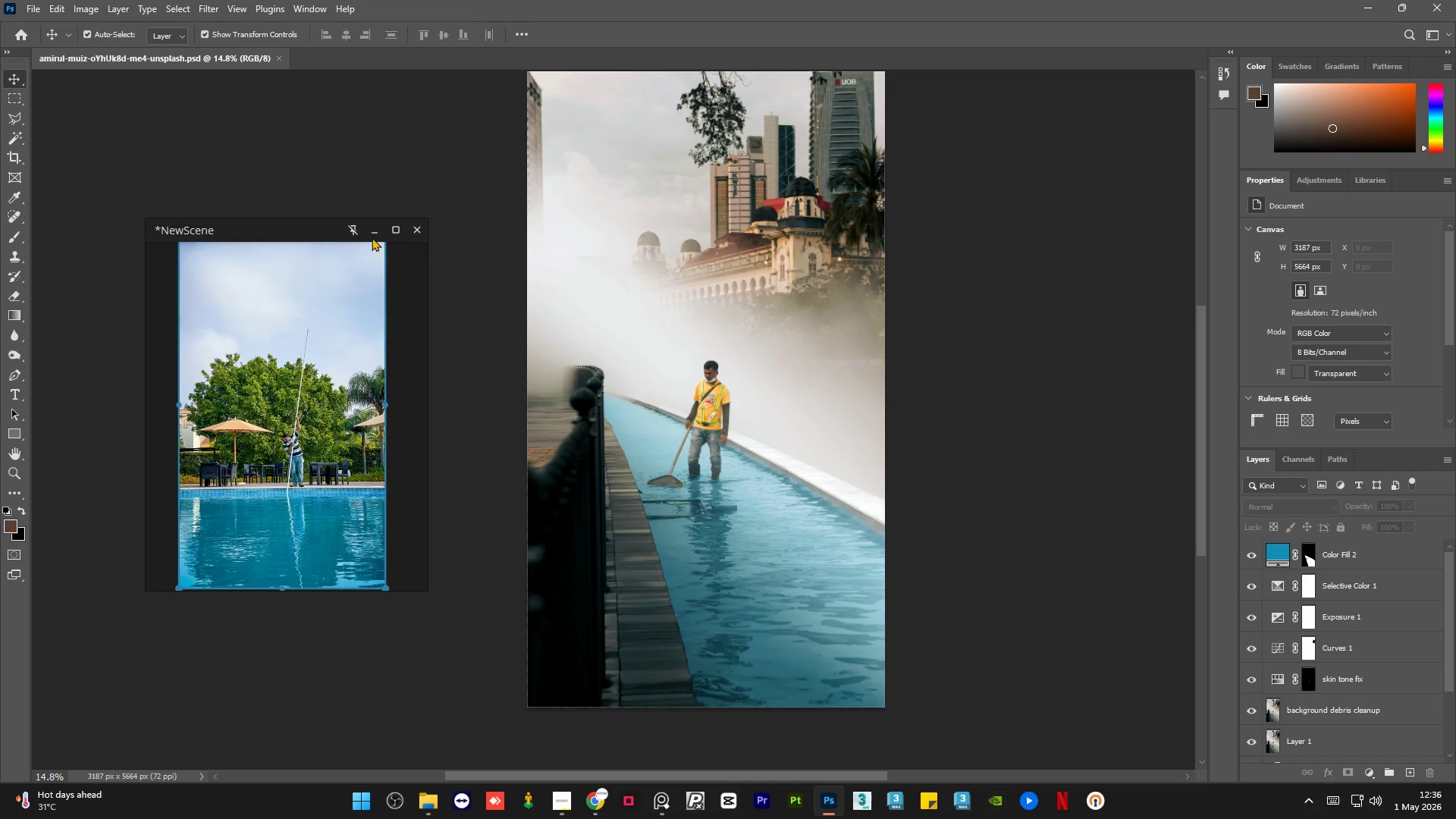 